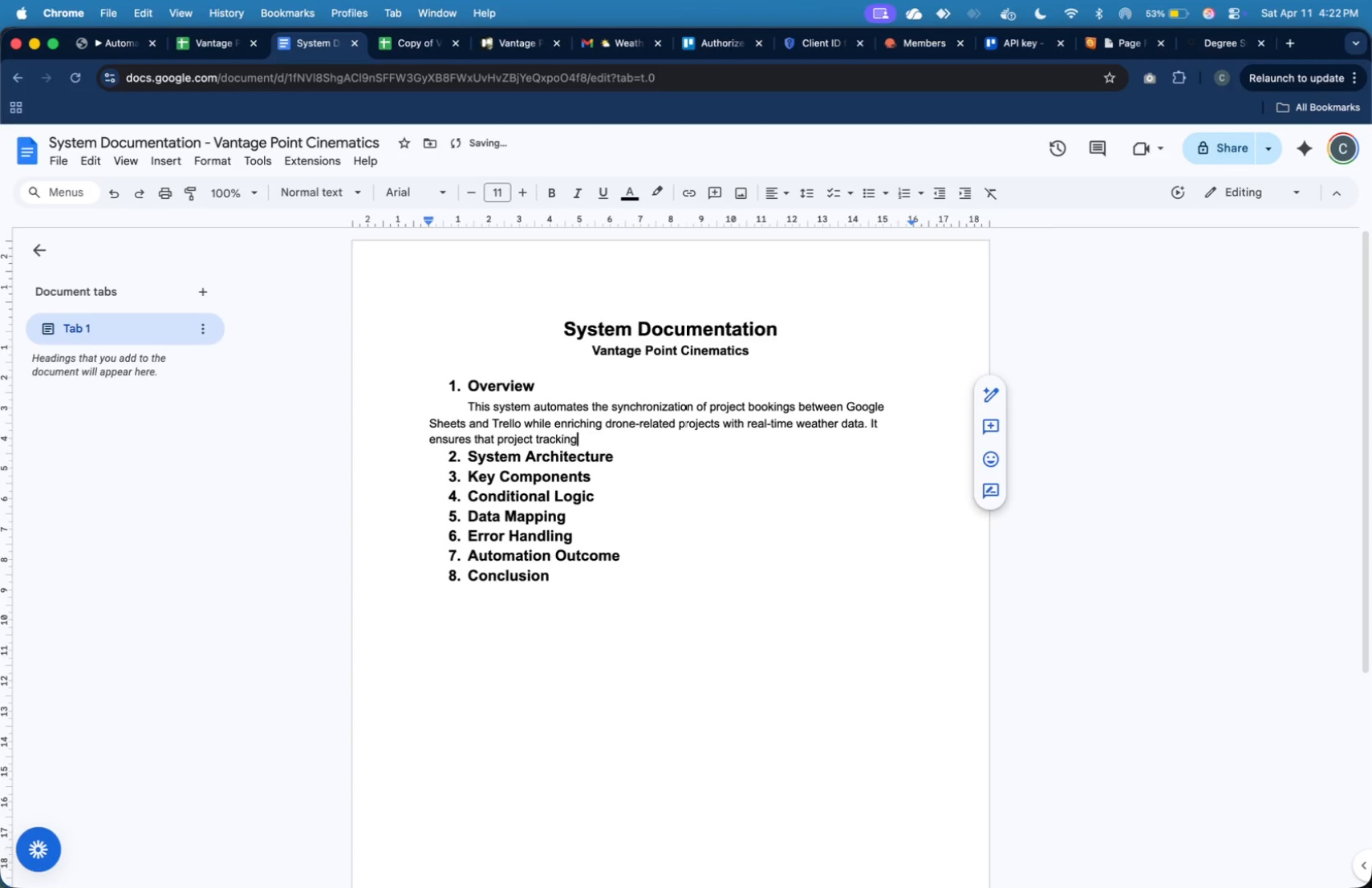 
key(ArrowRight)
 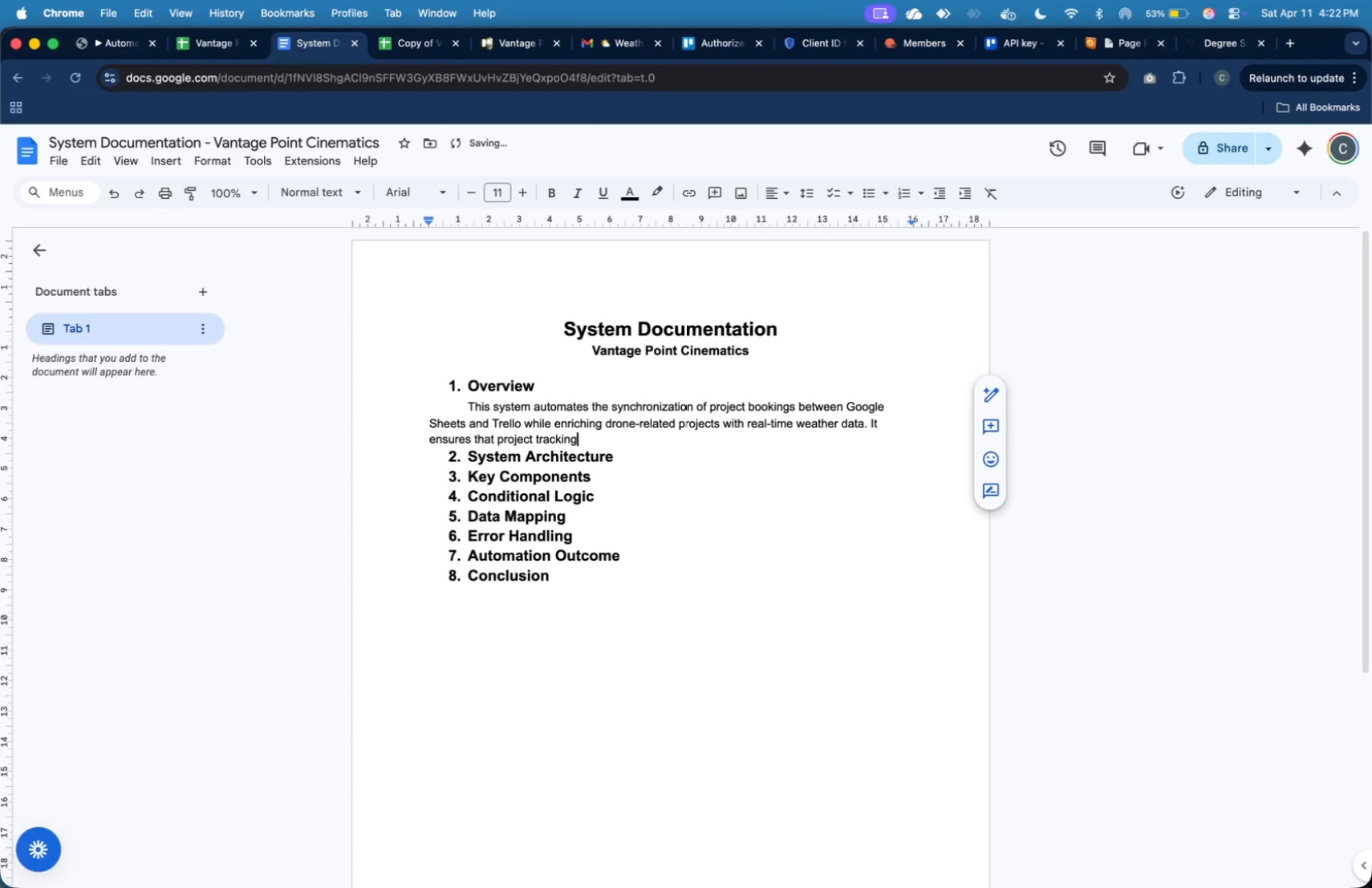 
key(ArrowRight)
 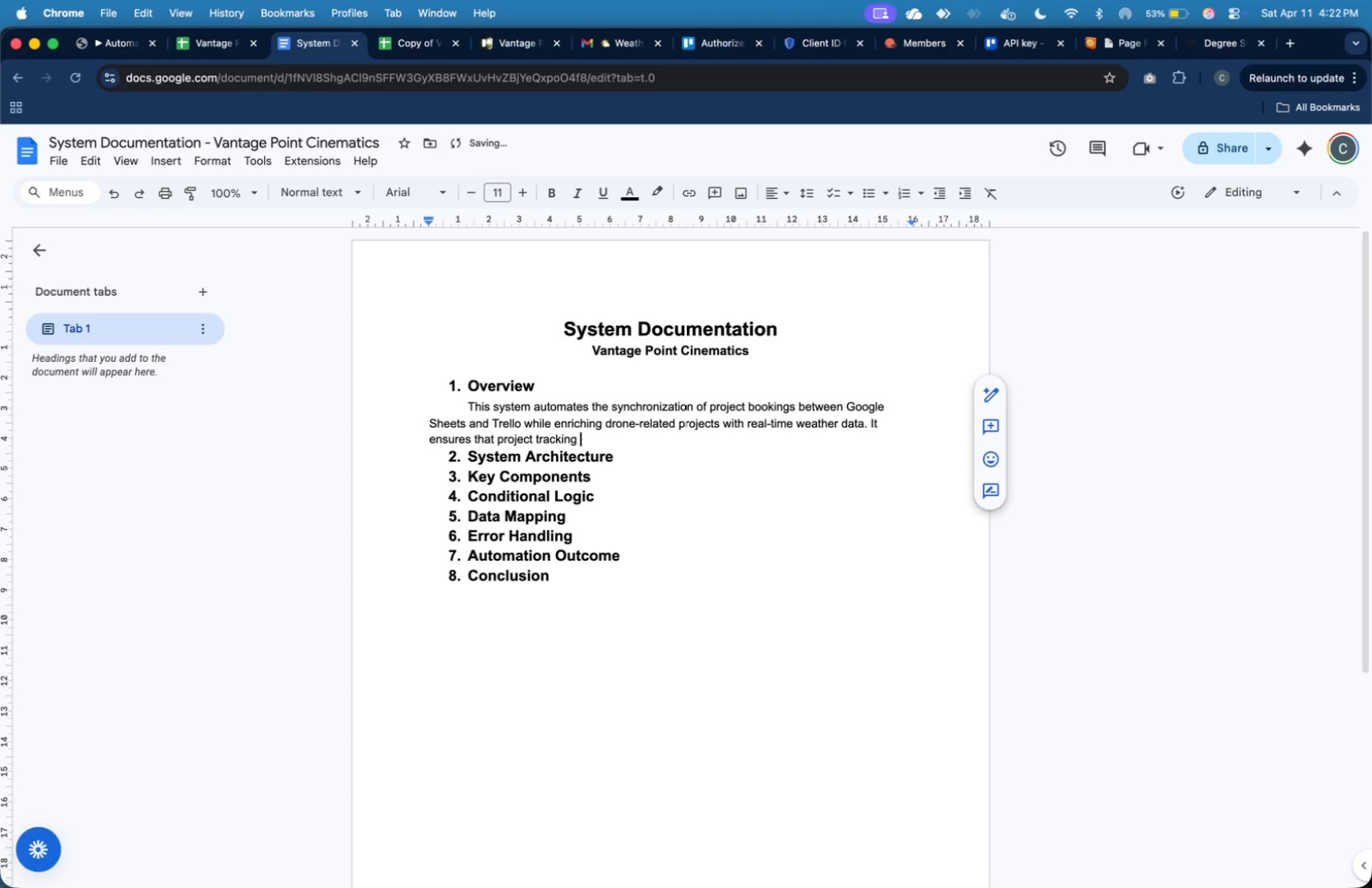 
type( is consistent across platforms and that environmental data is logged fpr )
key(Backspace)
key(Backspace)
key(Backspace)
type(or compliance purposes. The wofk)
key(Backspace)
key(Backspace)
type(rkflow also includes erro )
key(Backspace)
type(r handling mechanisms o)
key(Backspace)
type(to detect missing data and API failures.)
 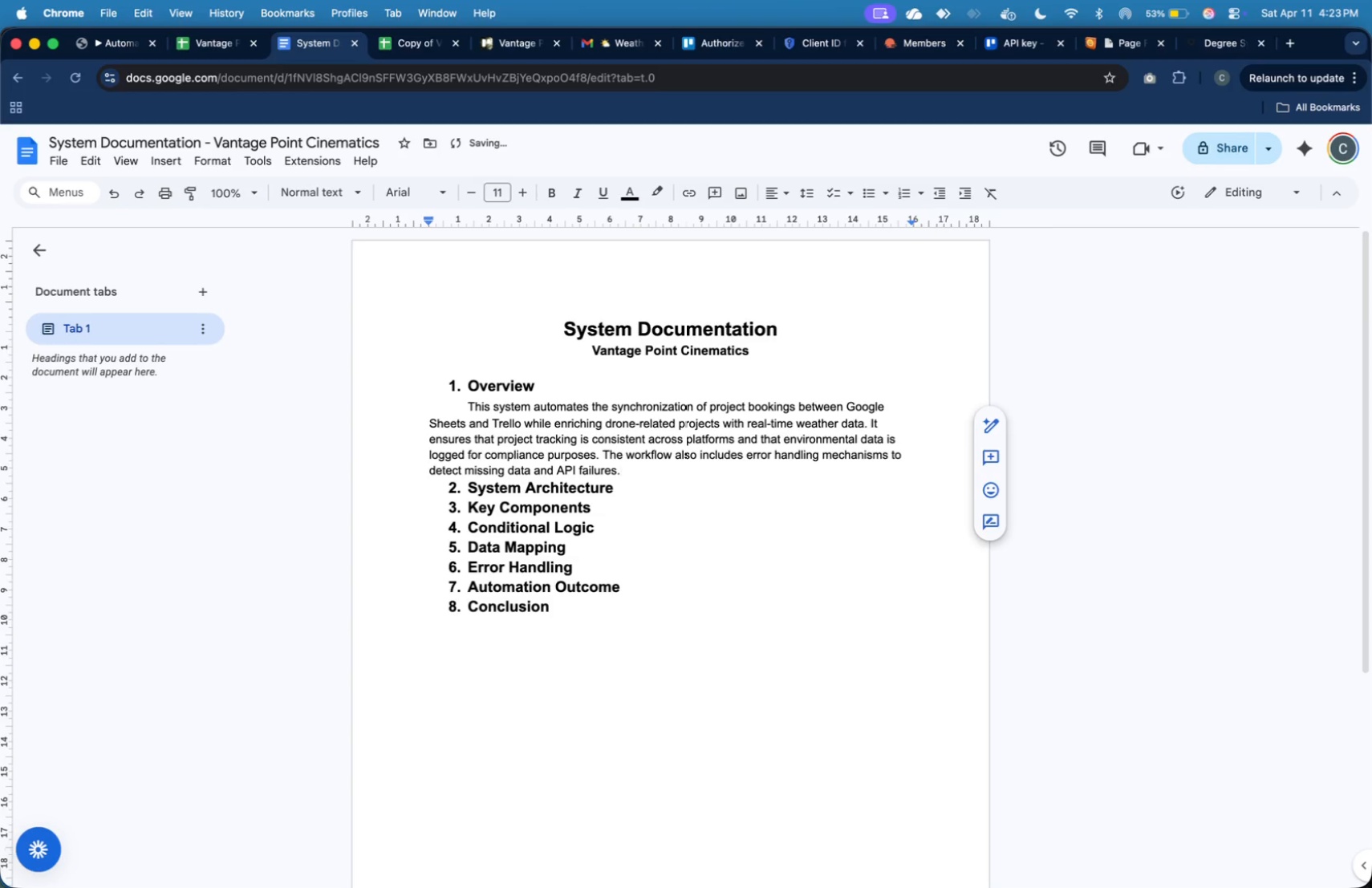 
key(ArrowUp)
 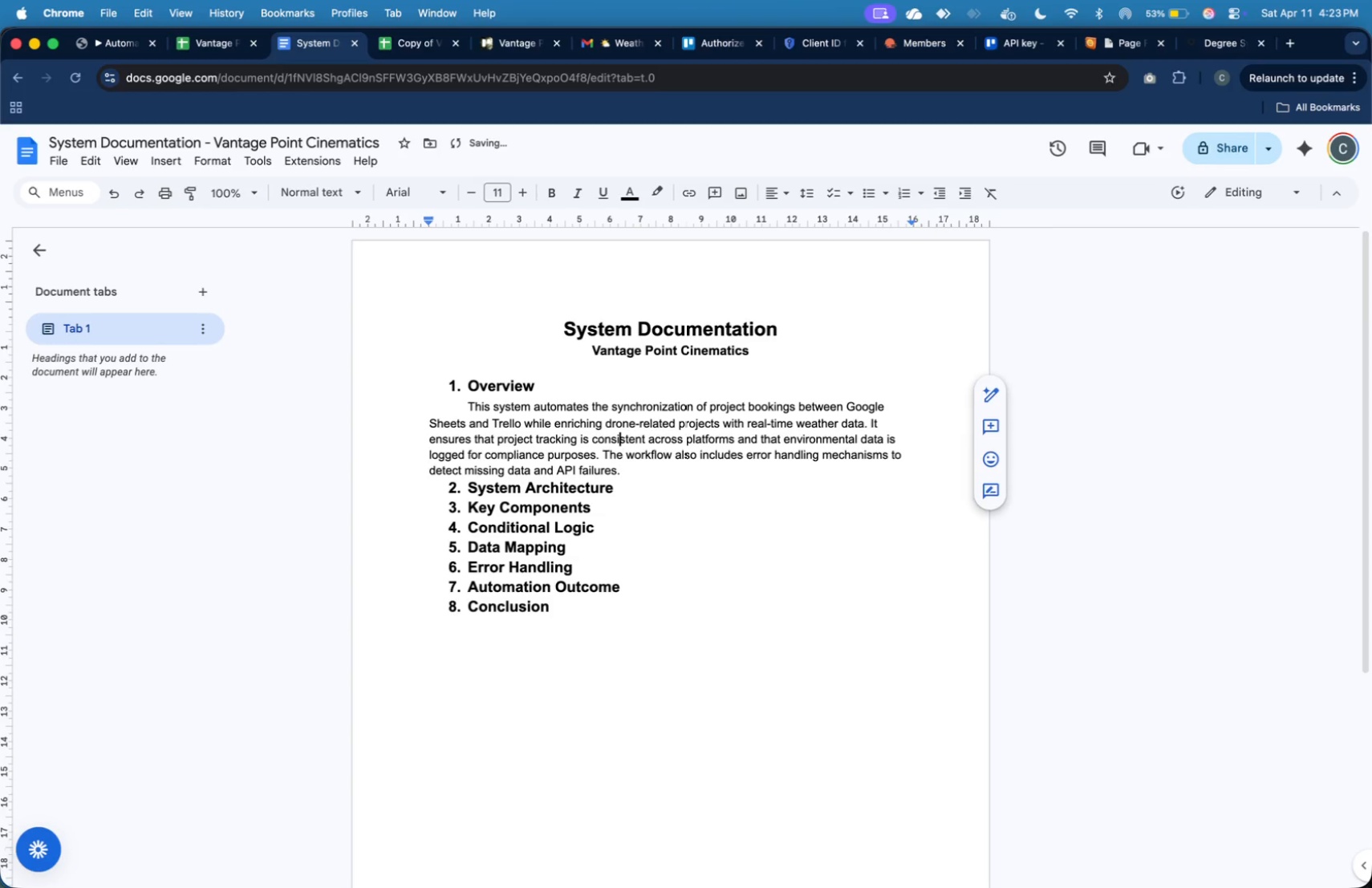 
key(ArrowUp)
 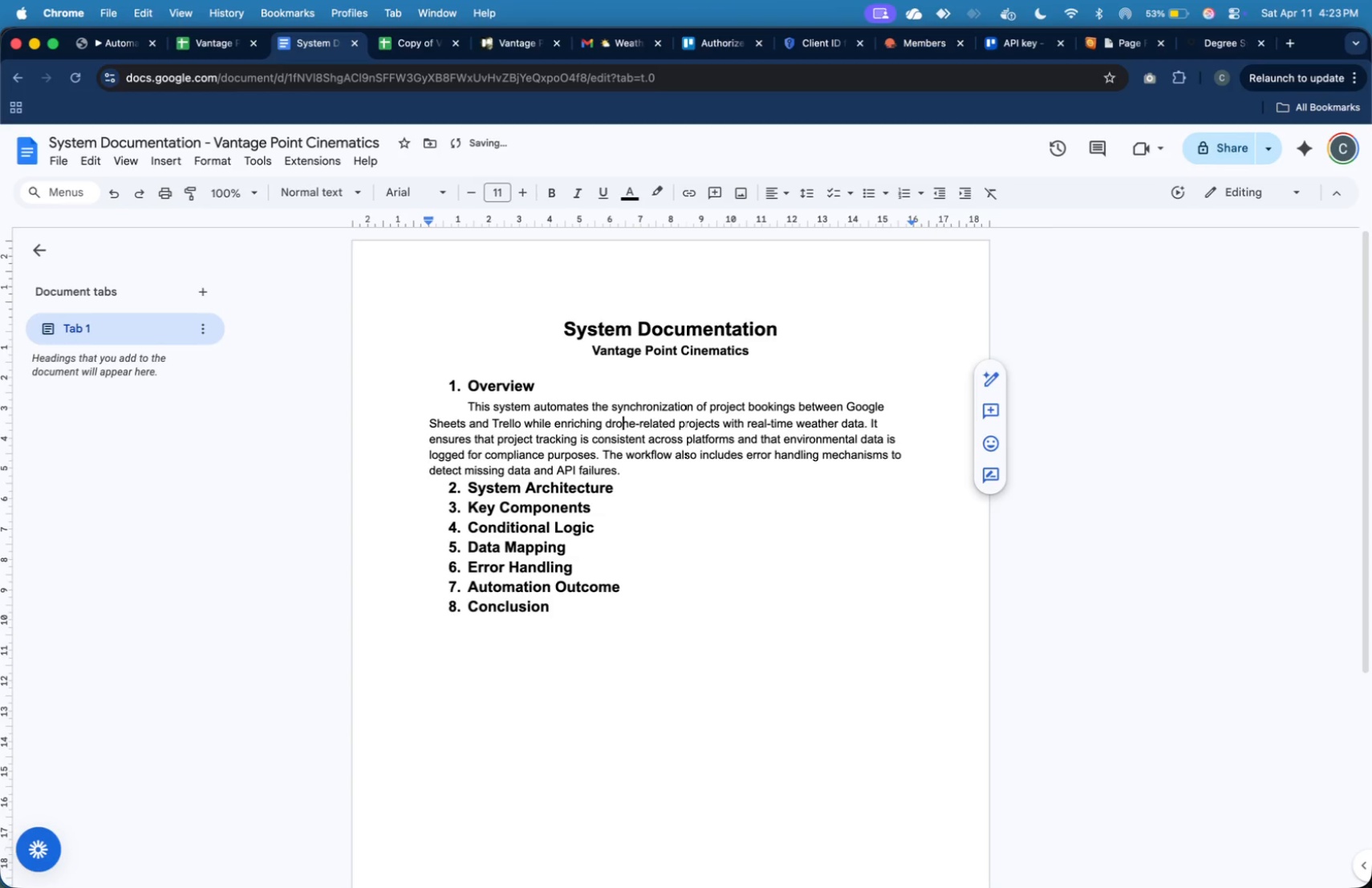 
key(ArrowUp)
 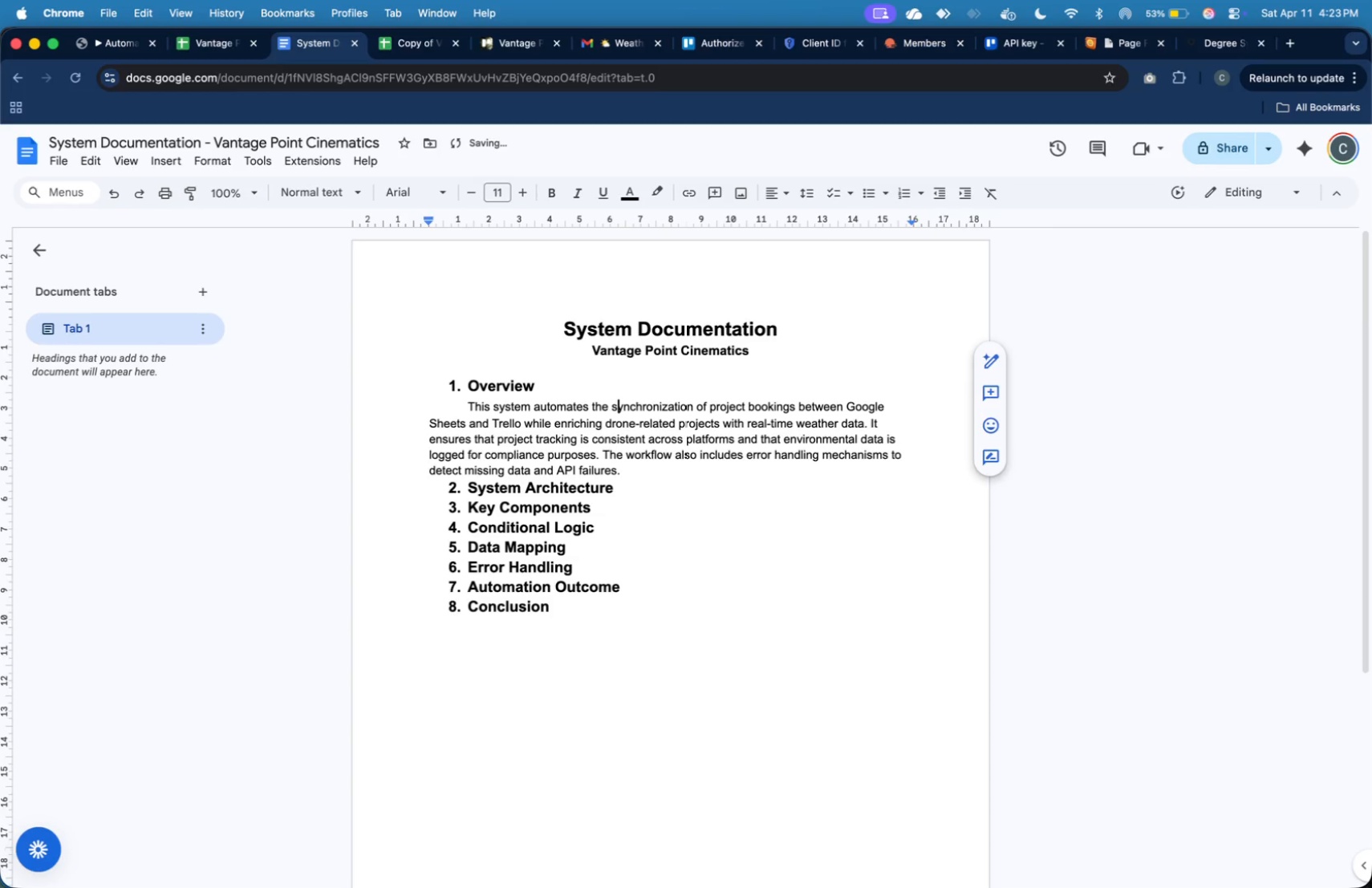 
key(ArrowUp)
 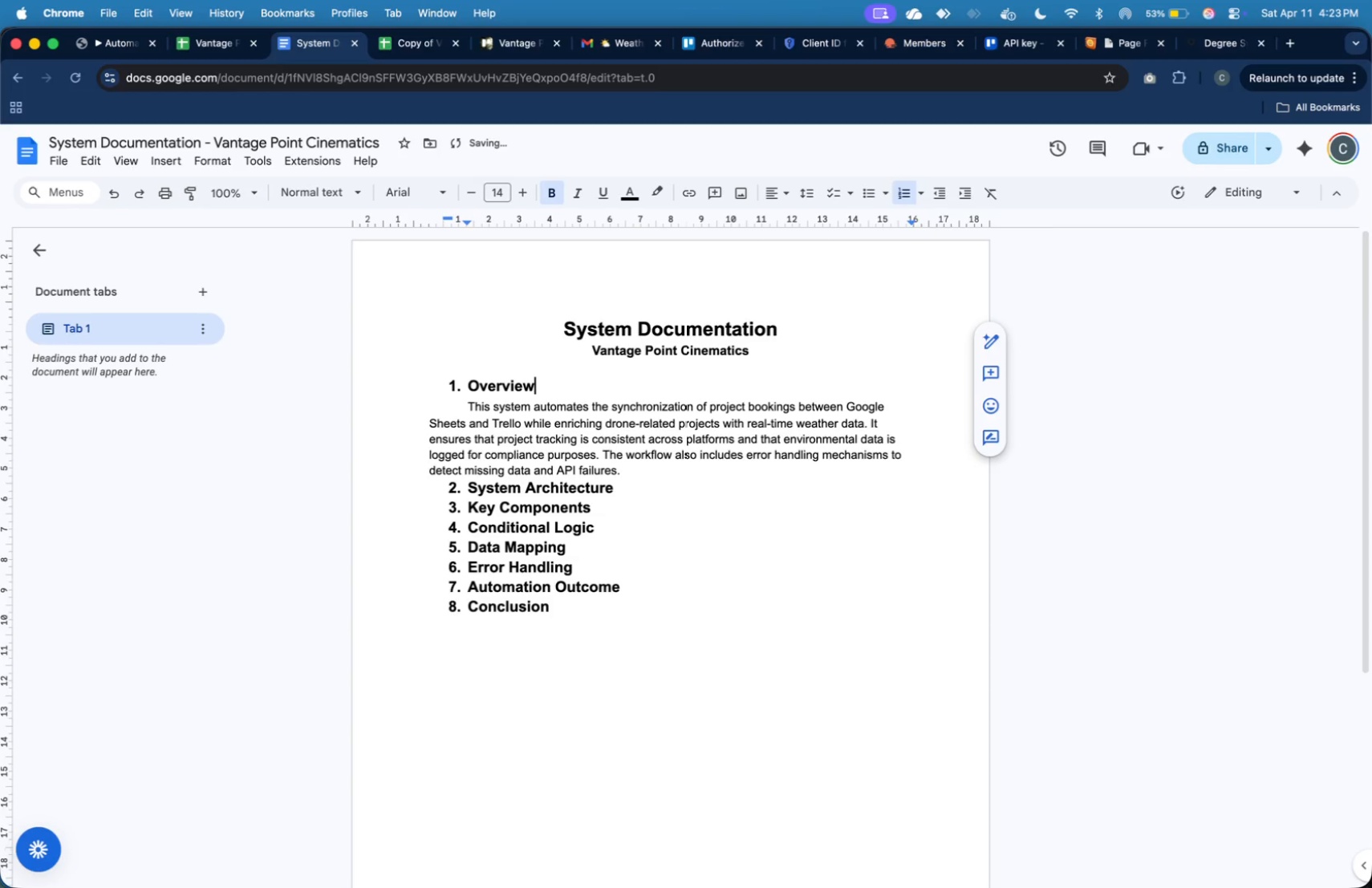 
key(ArrowUp)
 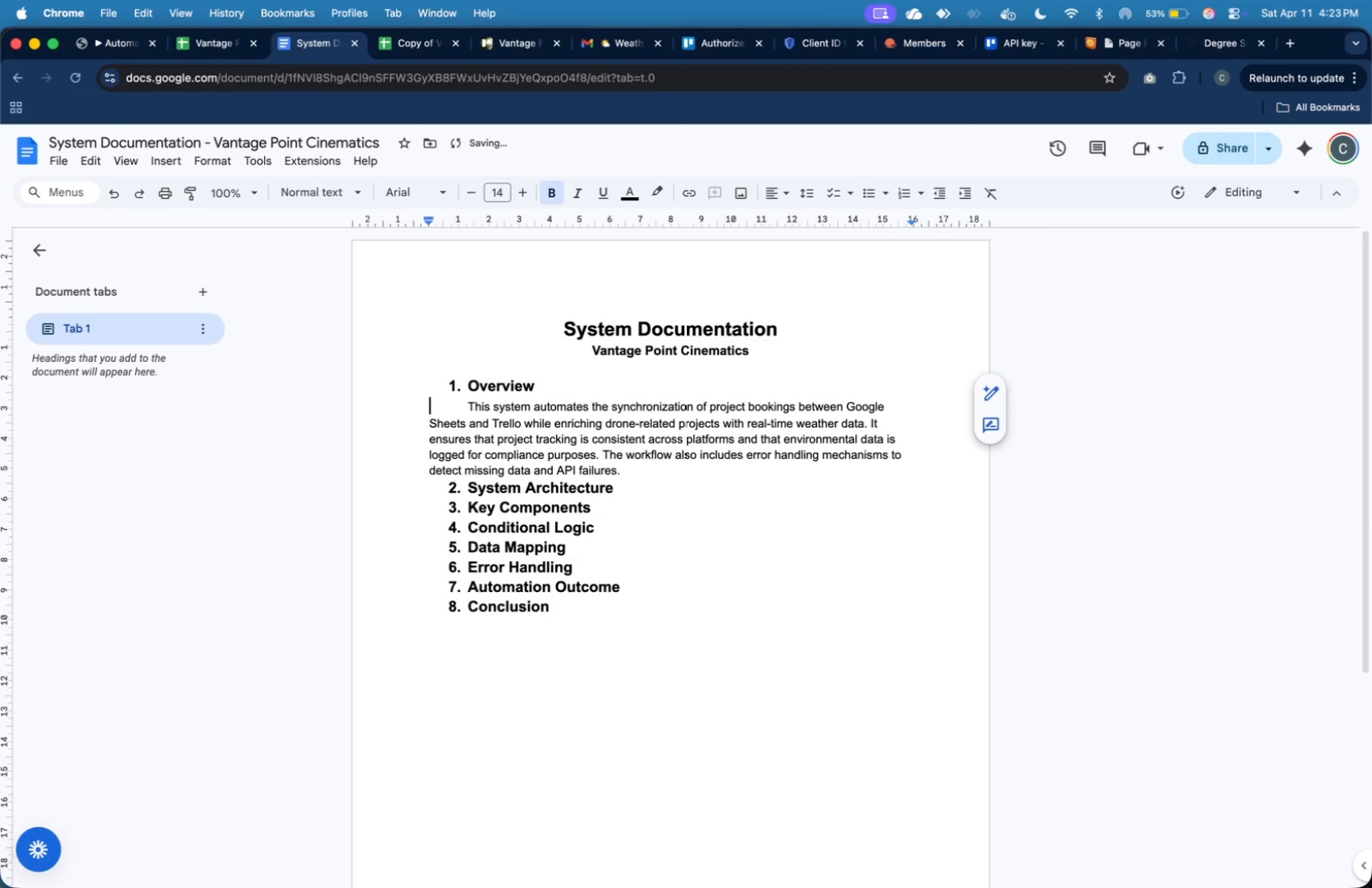 
key(ArrowRight)
 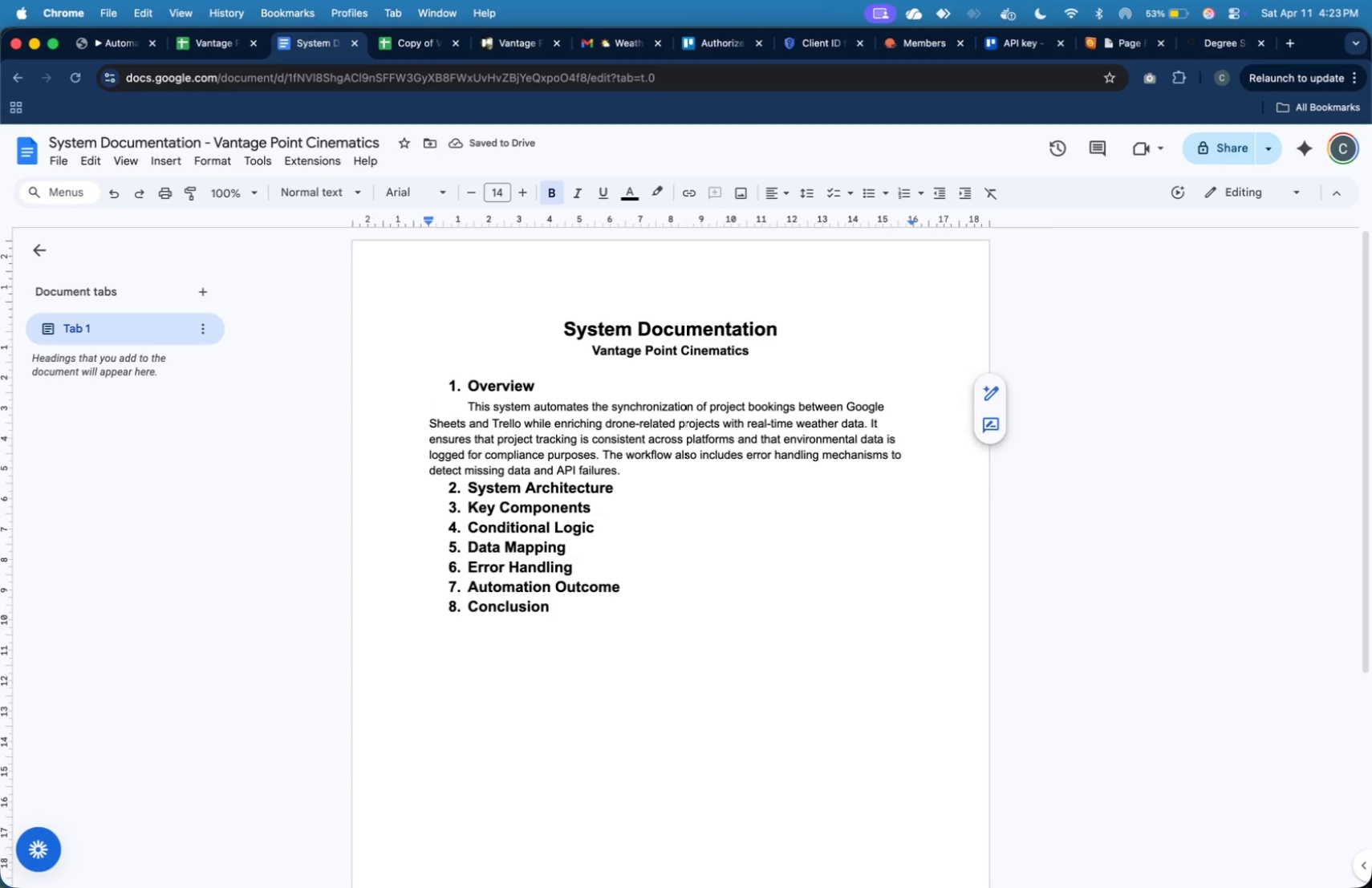 
key(ArrowDown)
 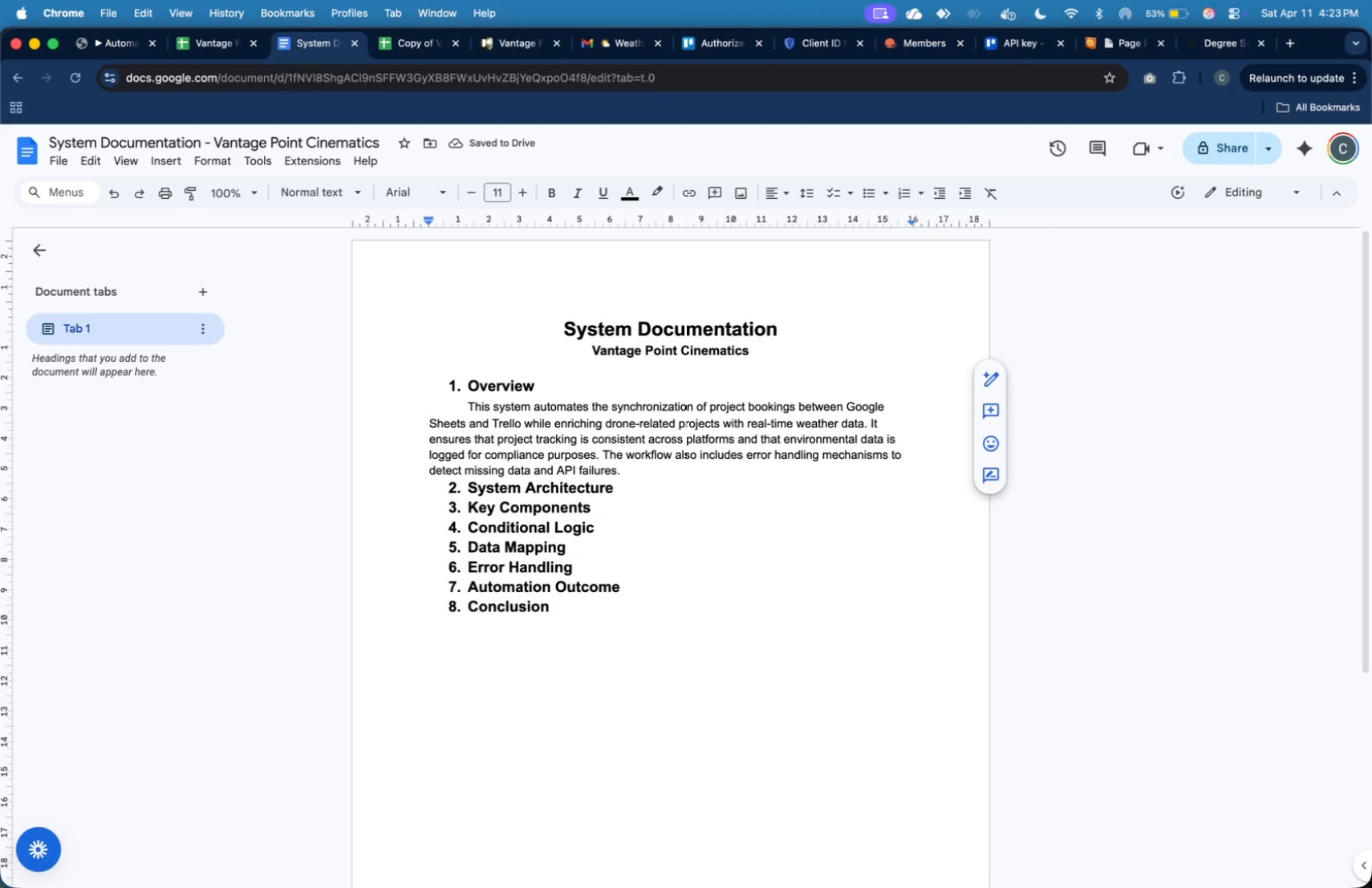 
key(Shift+ArrowDown)
 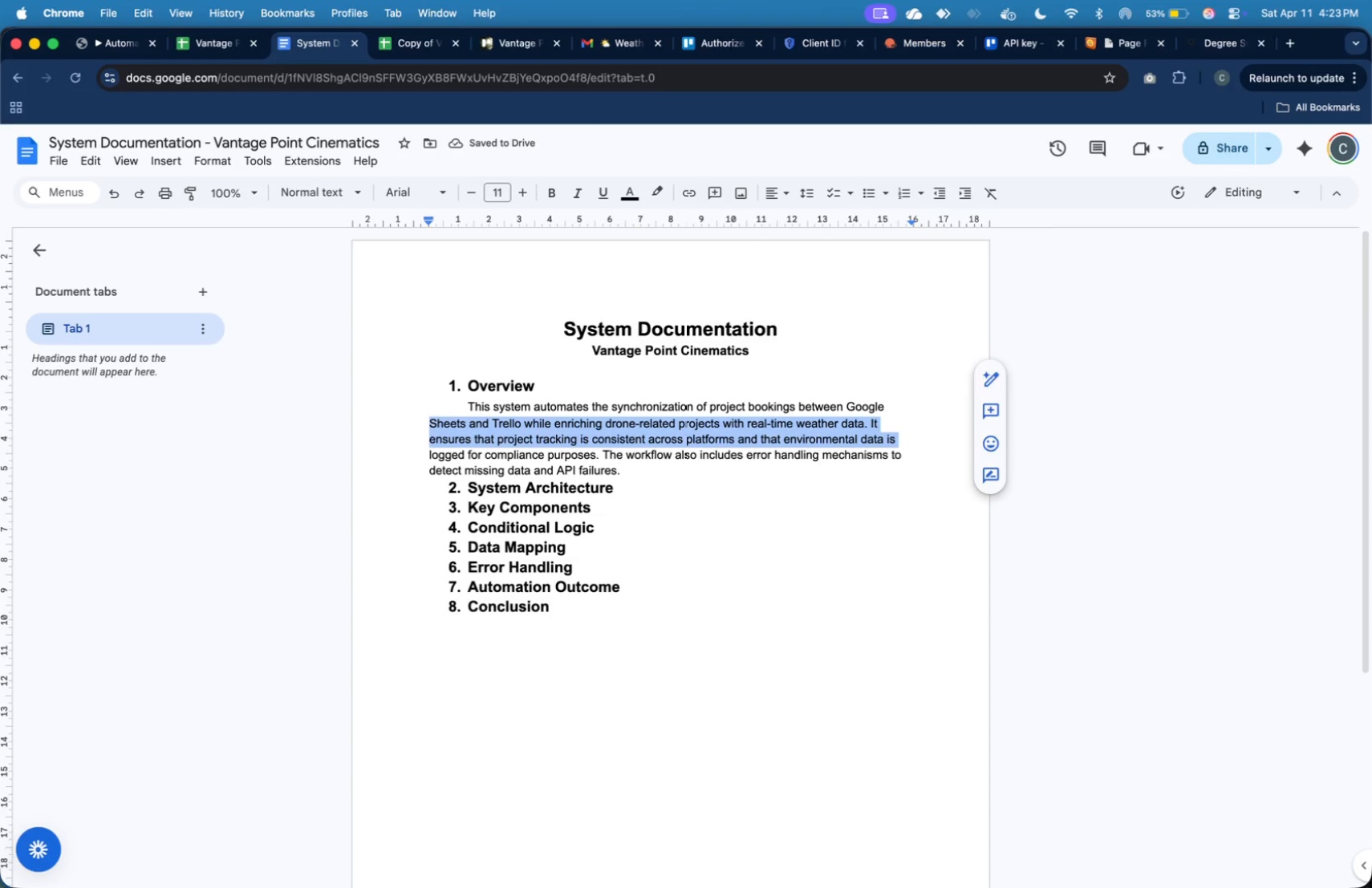 
key(Shift+ArrowDown)
 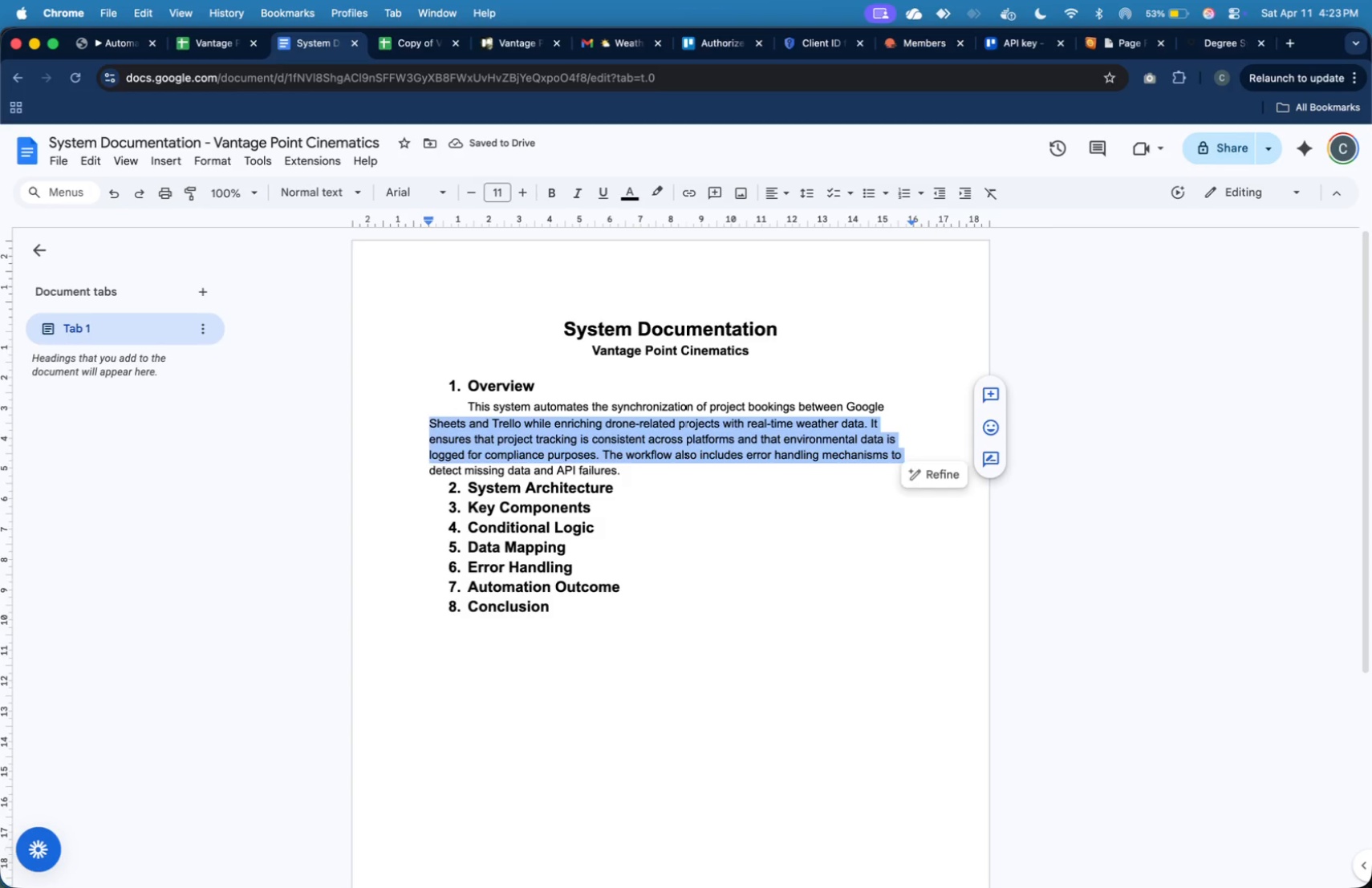 
key(Shift+ArrowDown)
 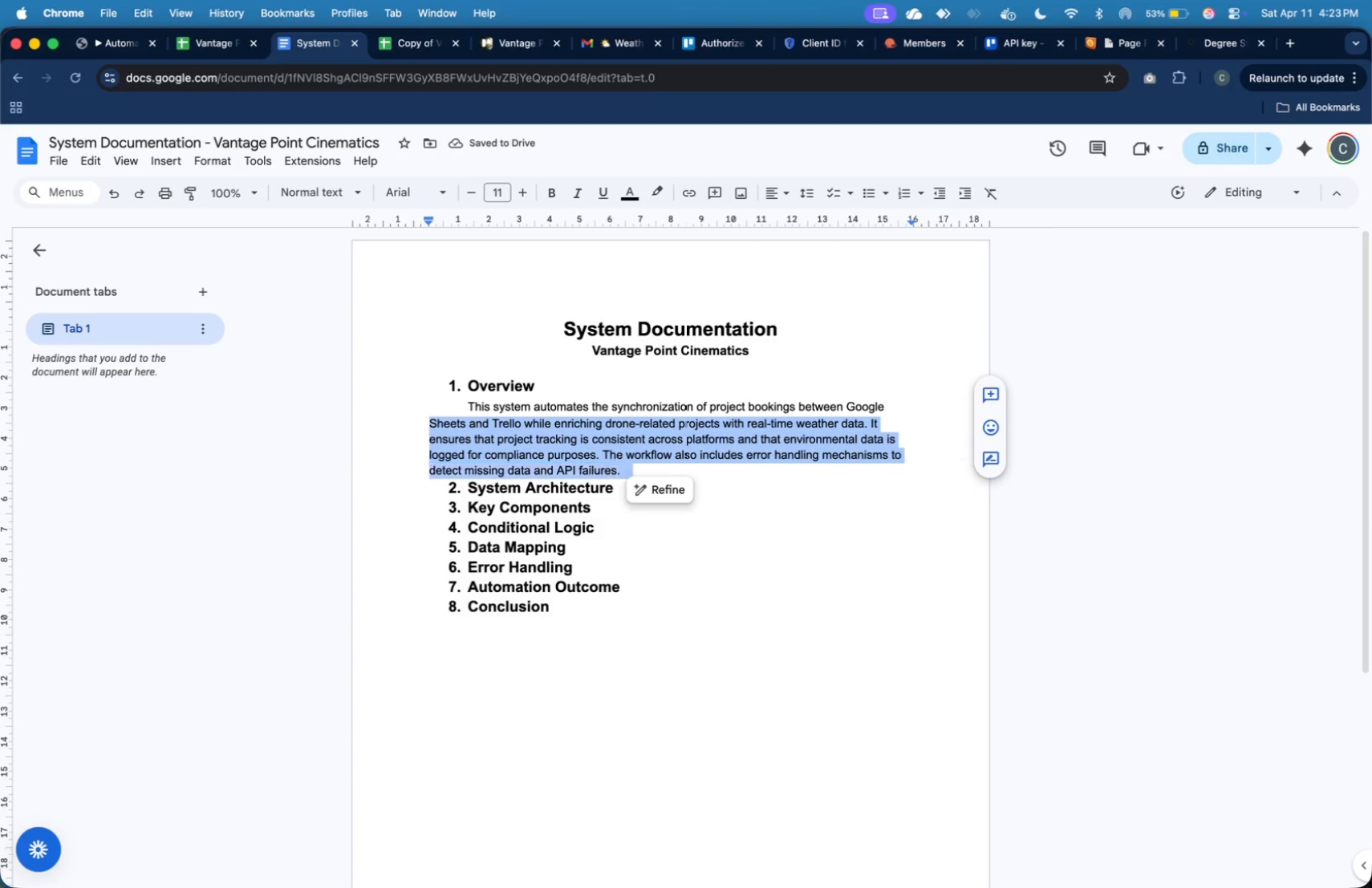 
key(Shift+ArrowDown)
 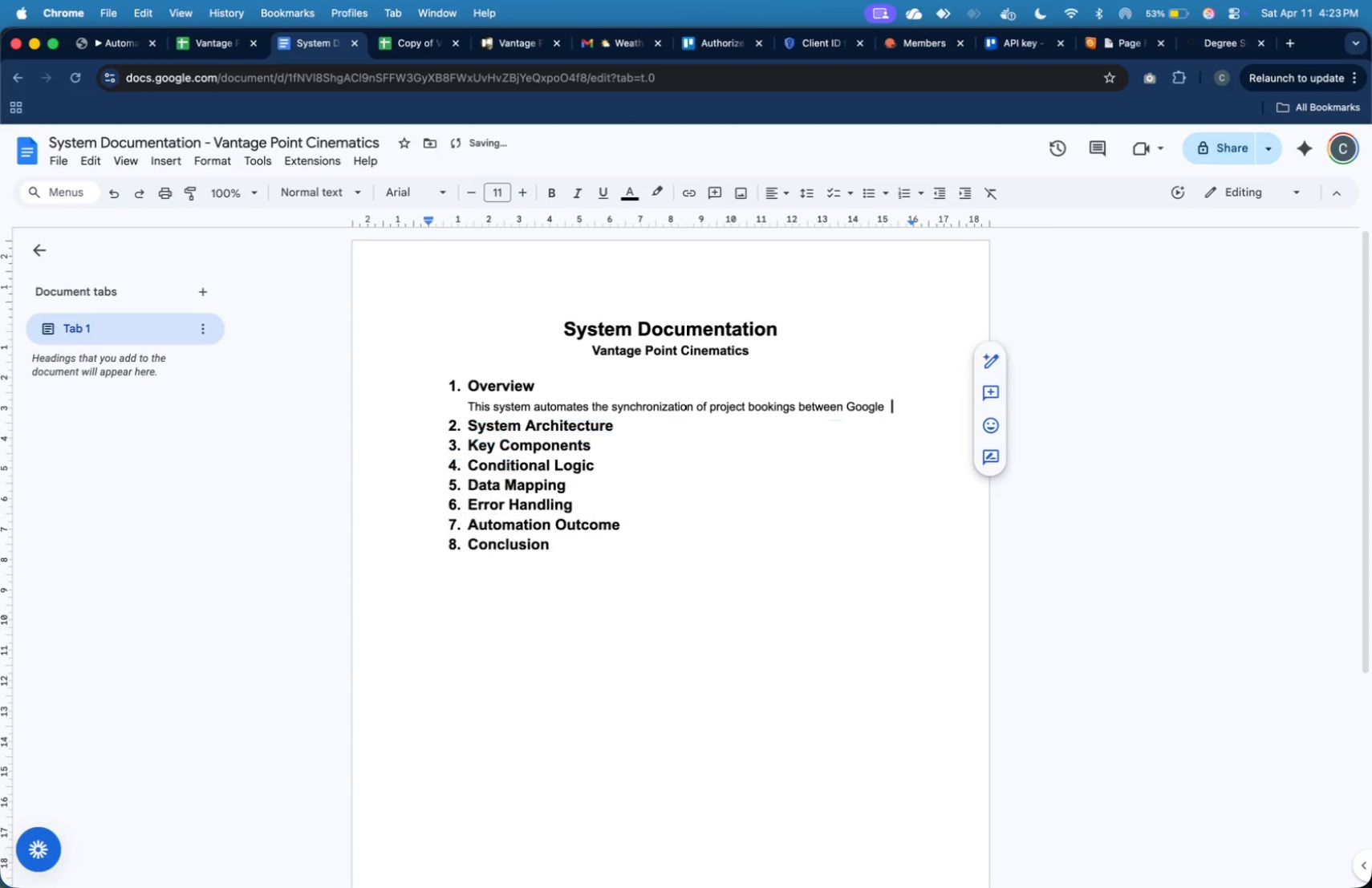 
key(Tab)
 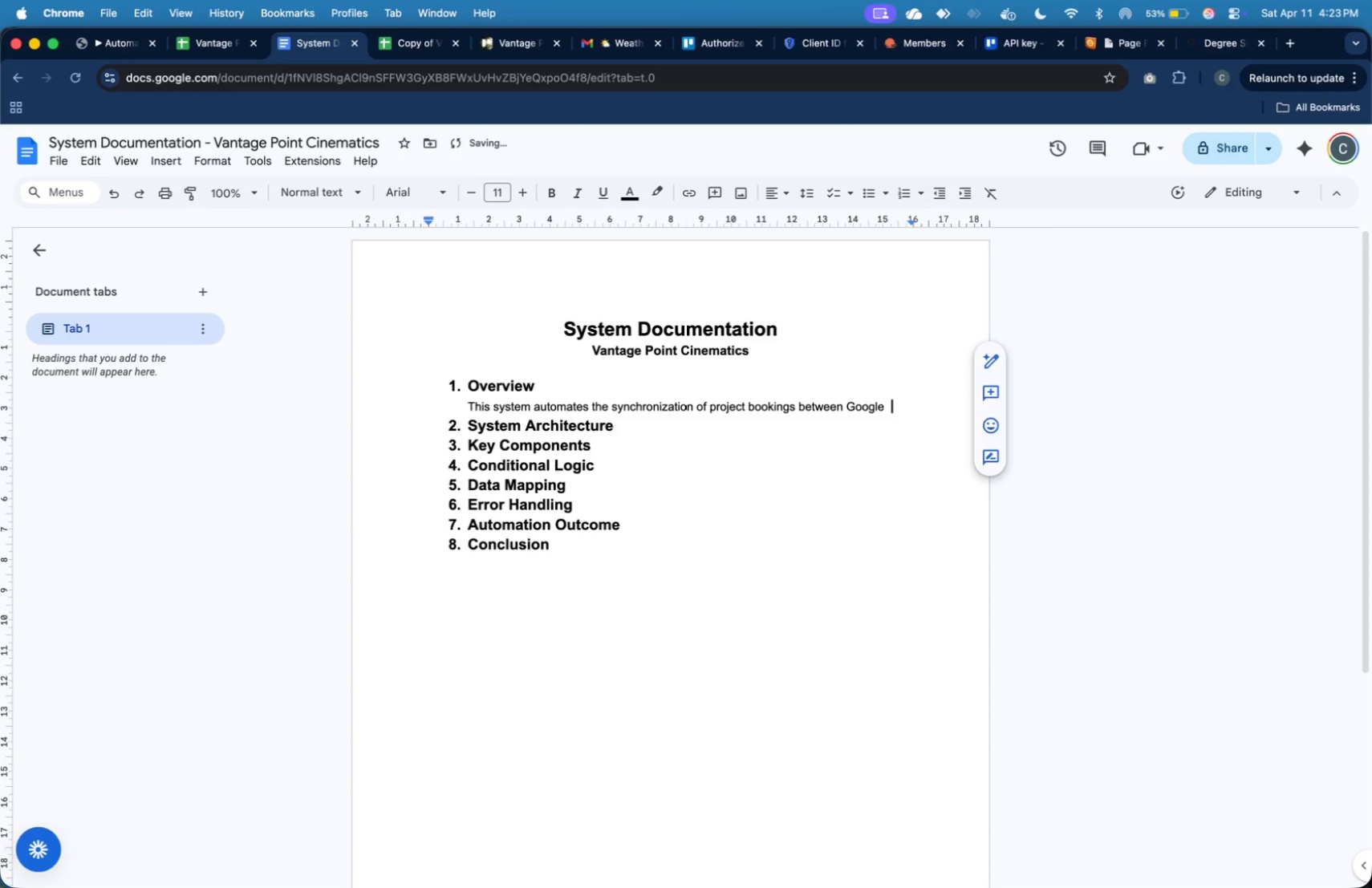 
key(Meta+Z)
 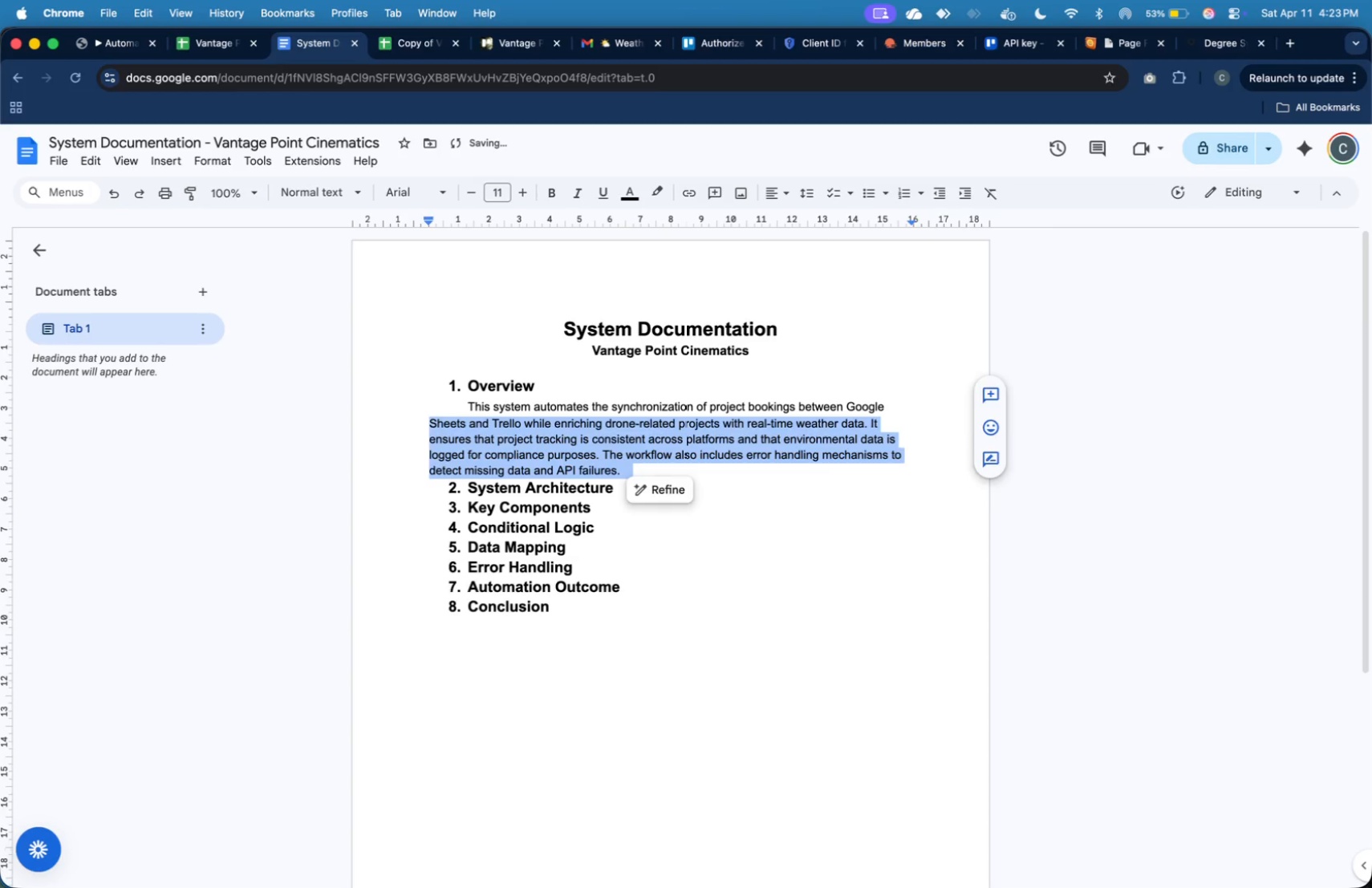 
key(ArrowDown)
 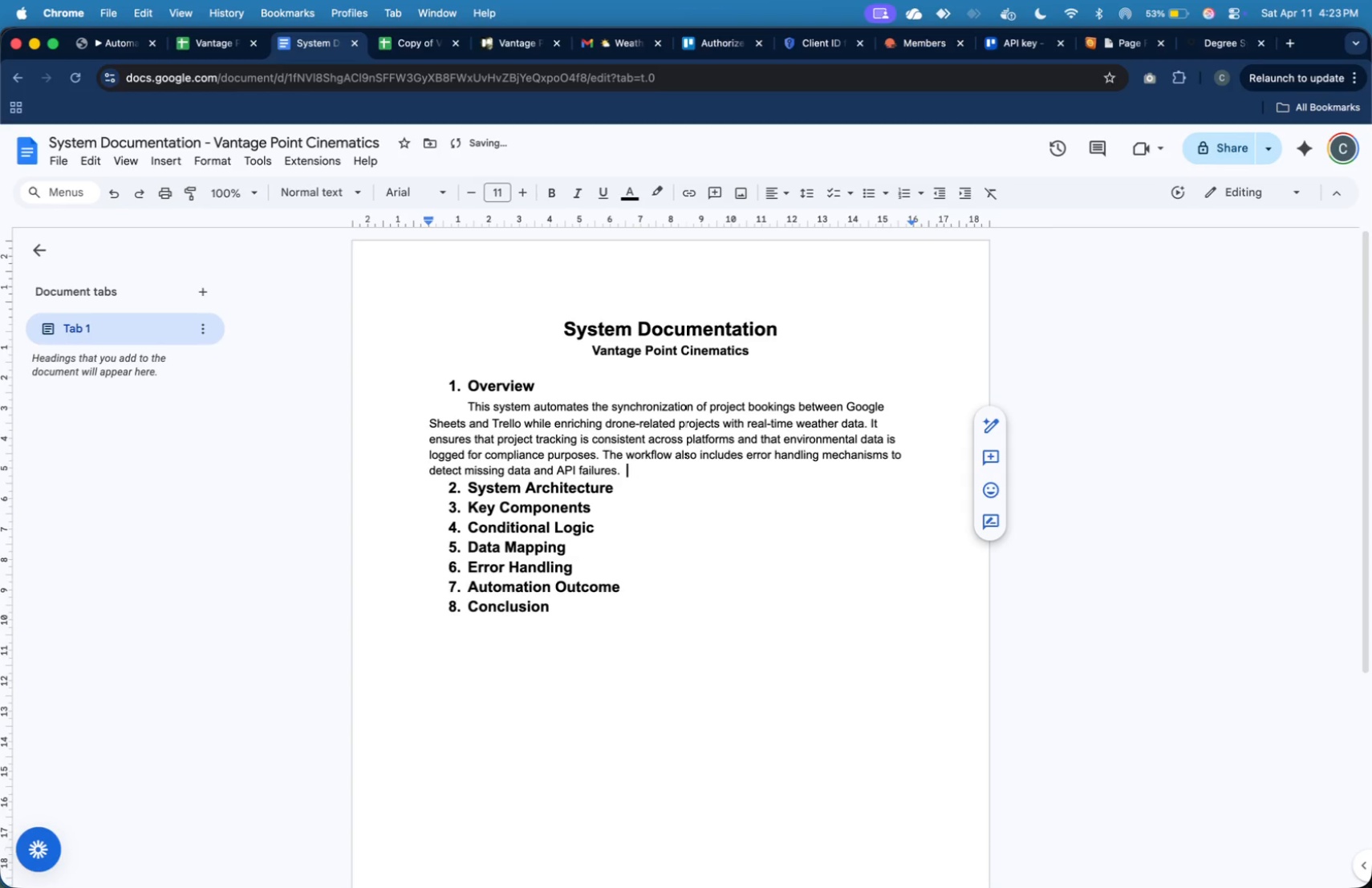 
key(ArrowUp)
 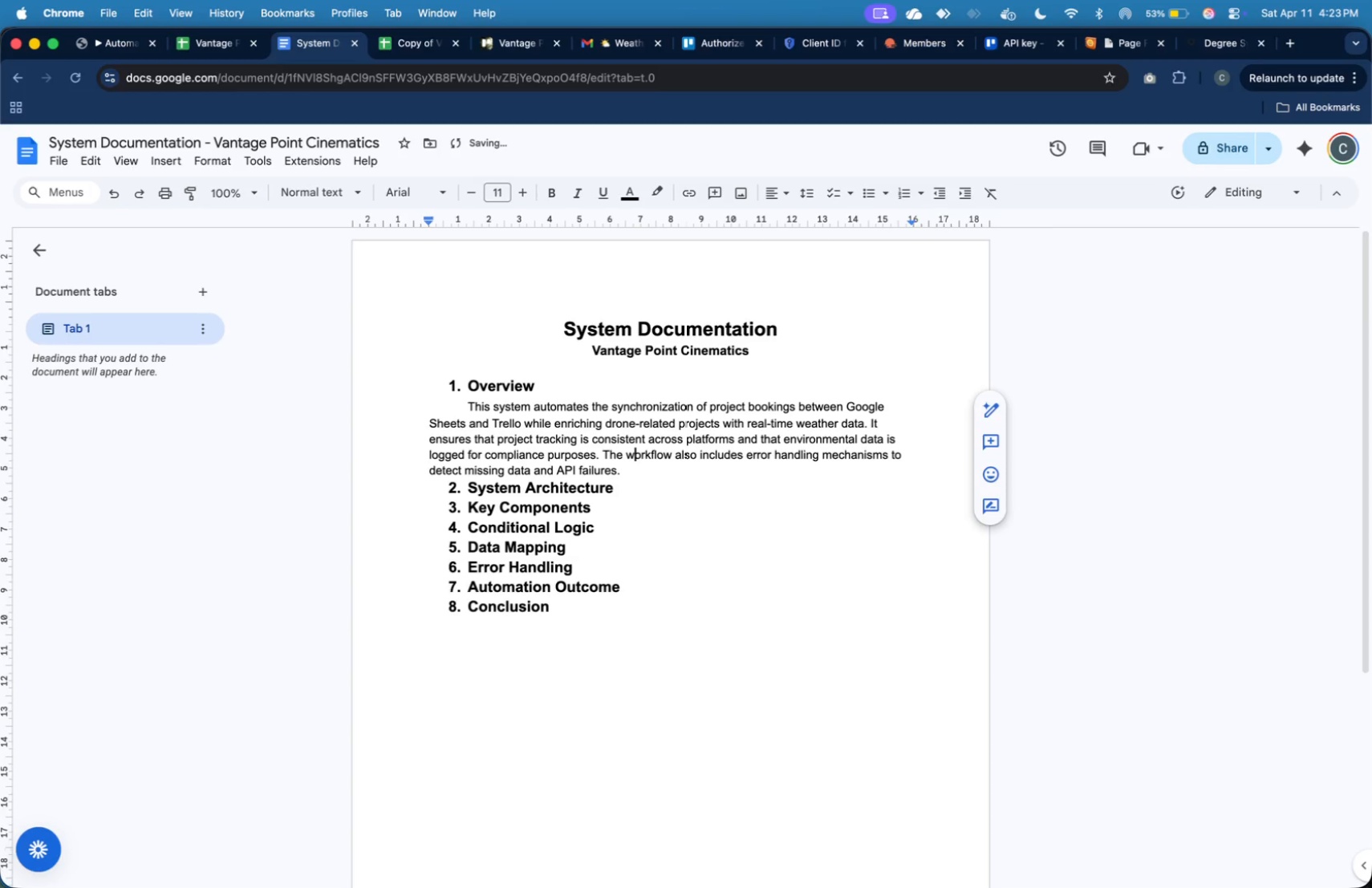 
key(ArrowUp)
 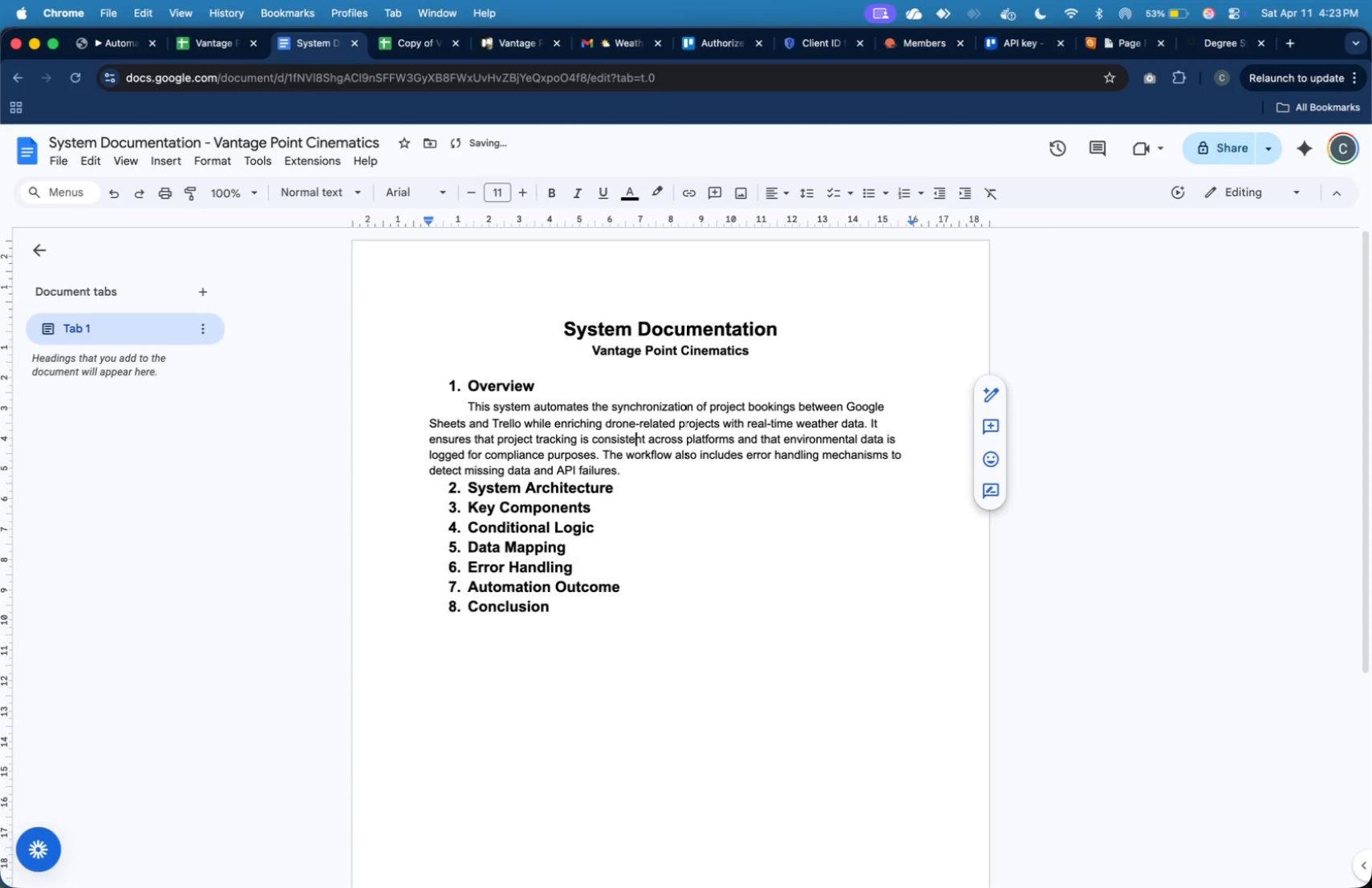 
key(ArrowUp)
 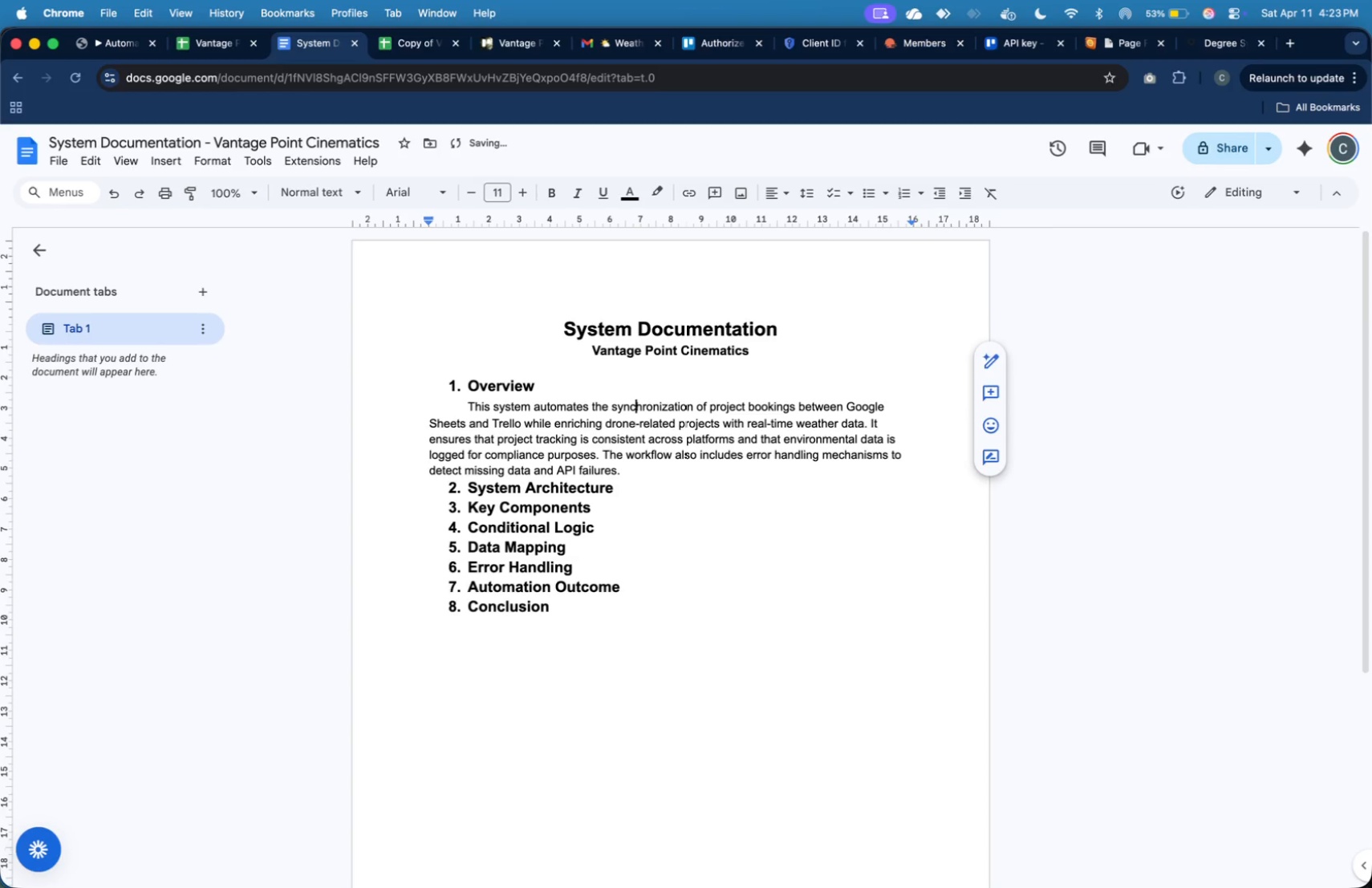 
key(ArrowUp)
 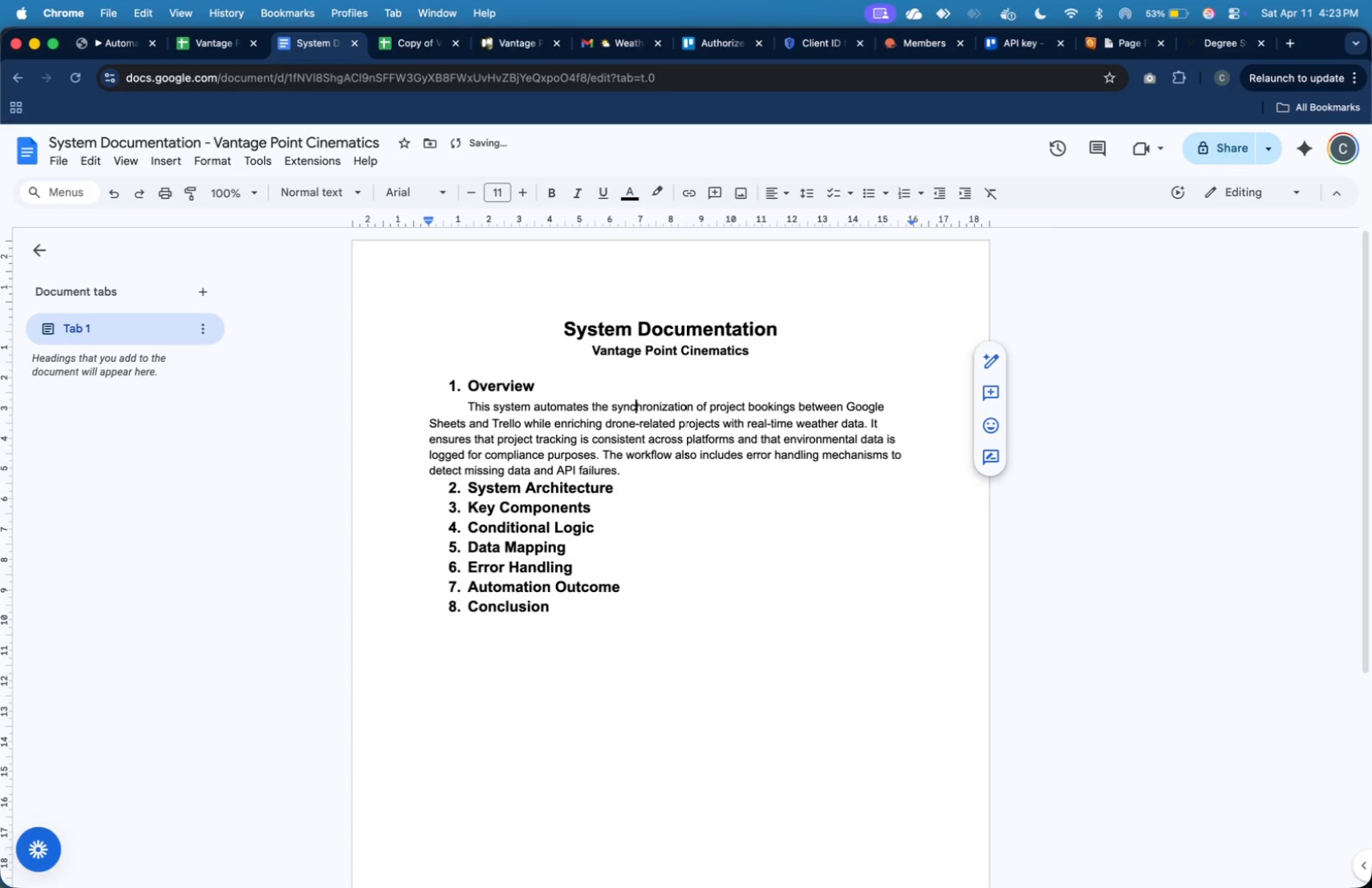 
key(ArrowUp)
 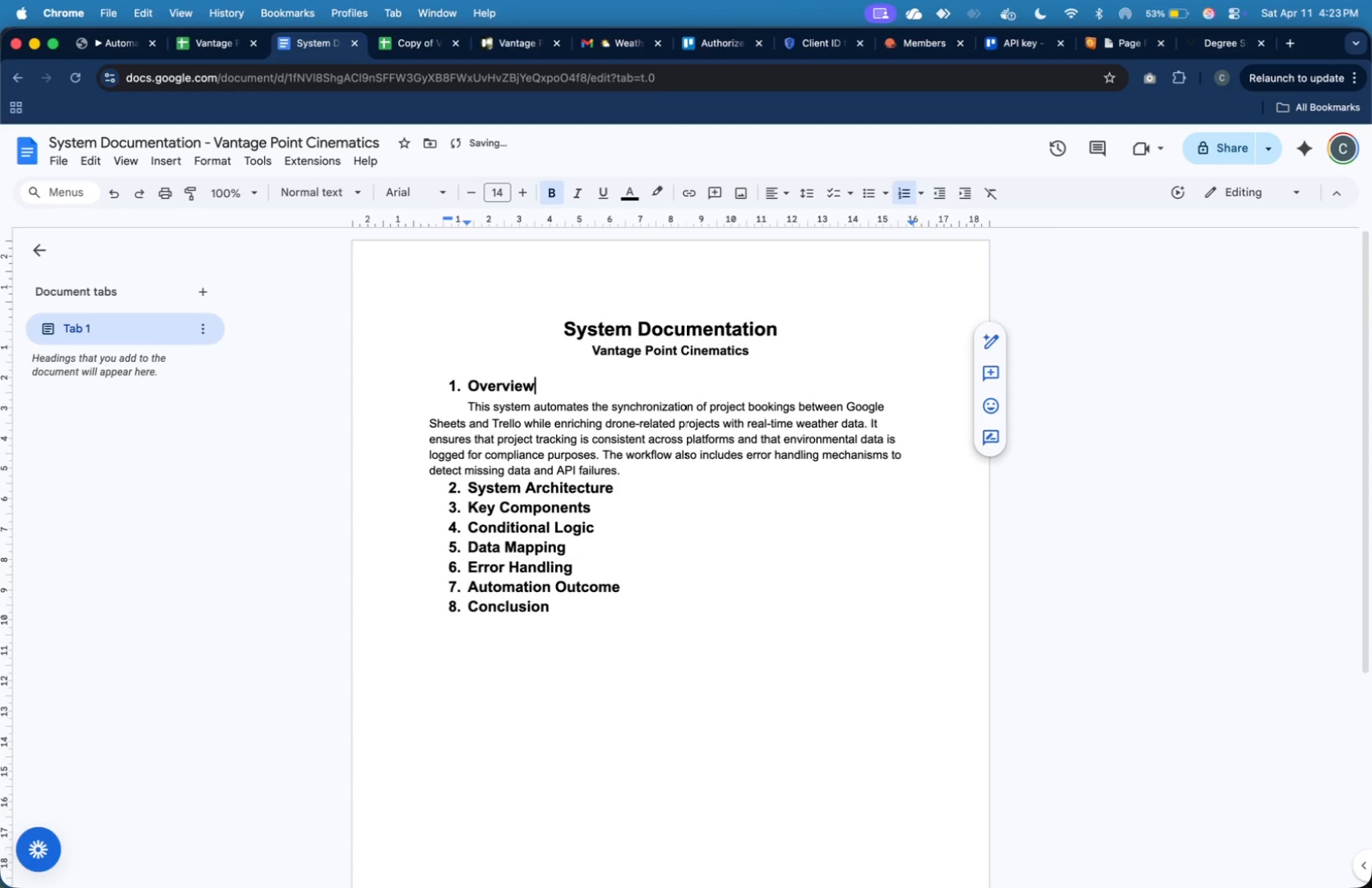 
key(ArrowUp)
 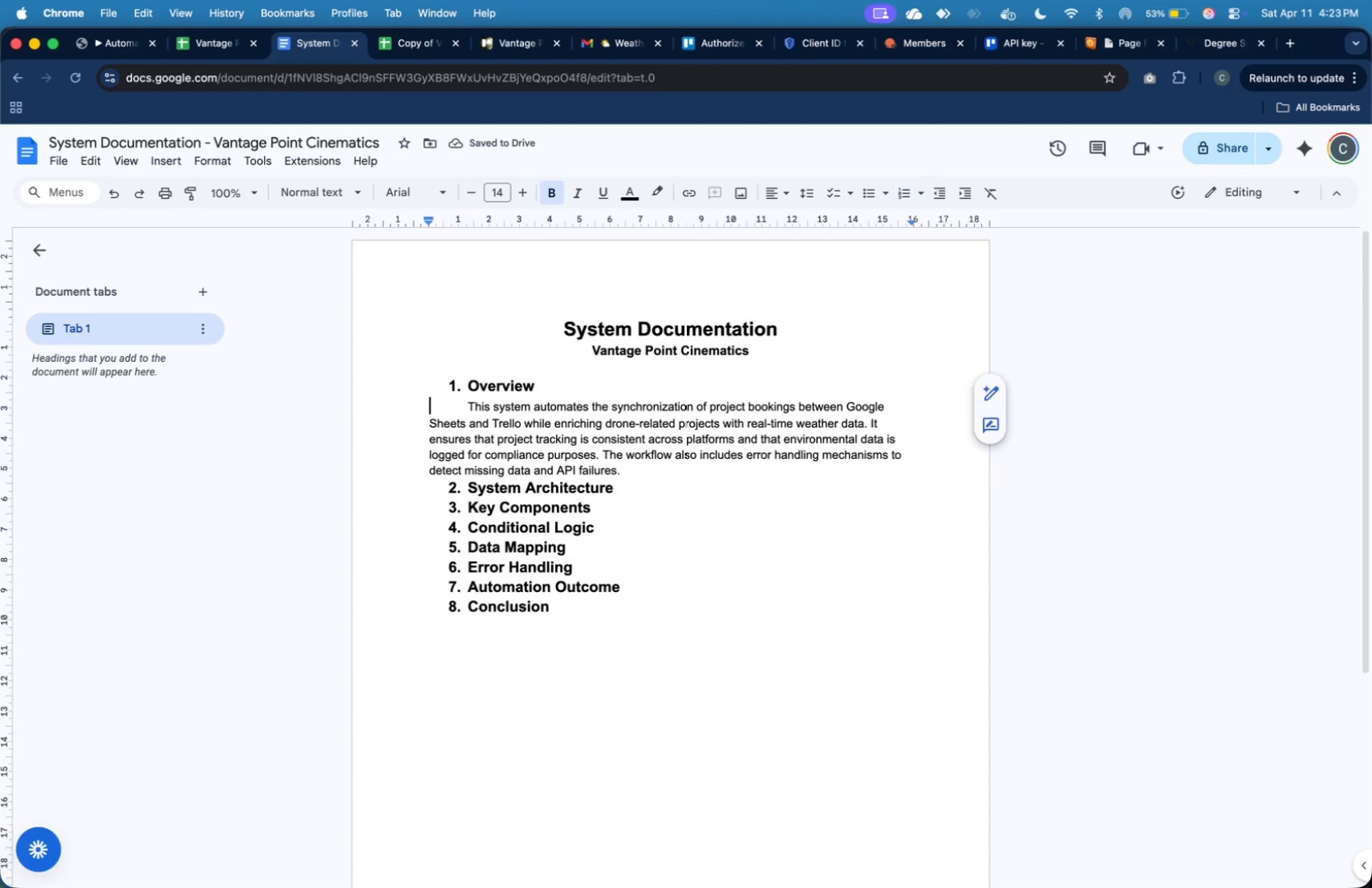 
key(ArrowRight)
 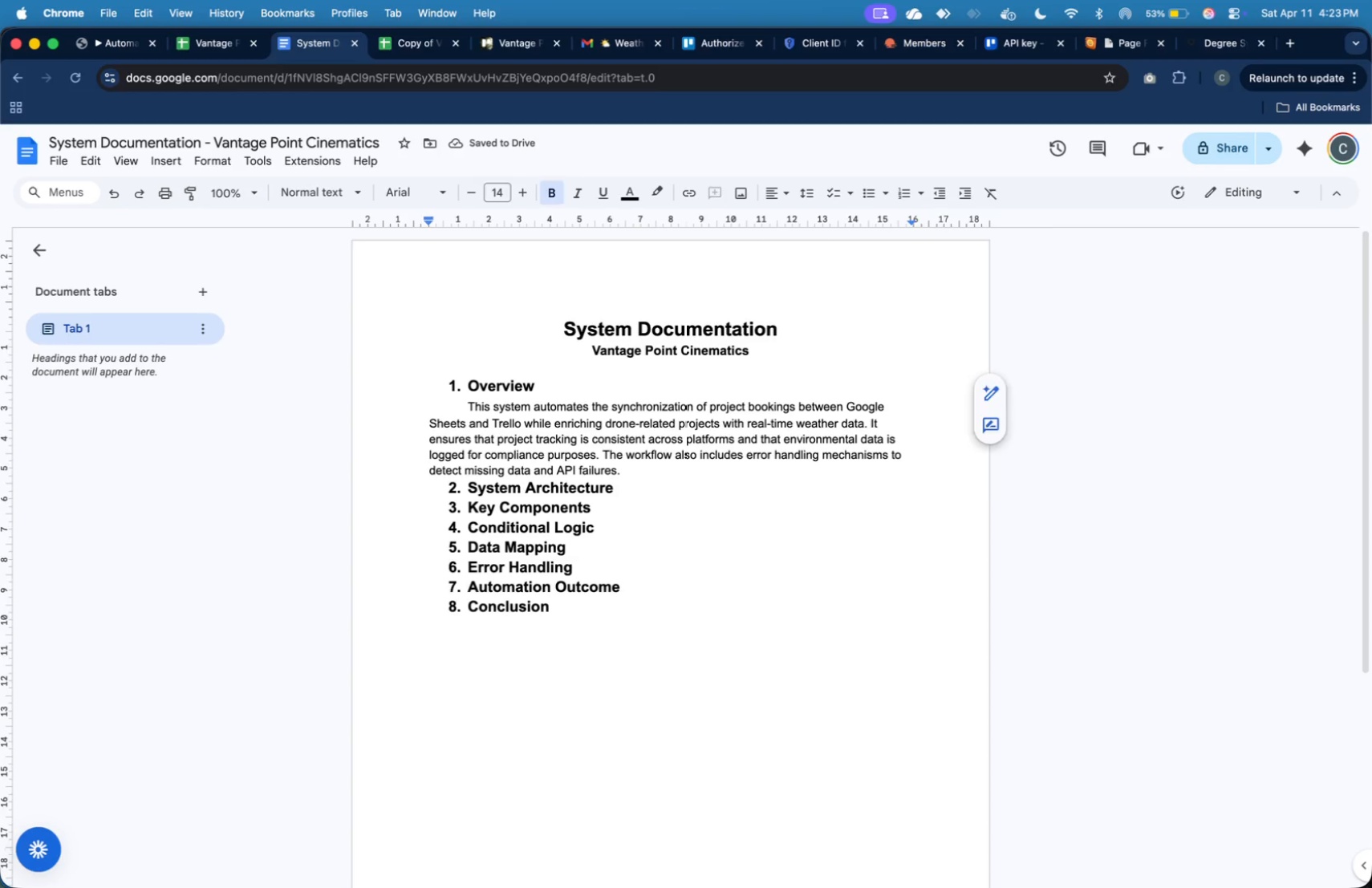 
key(ArrowDown)
 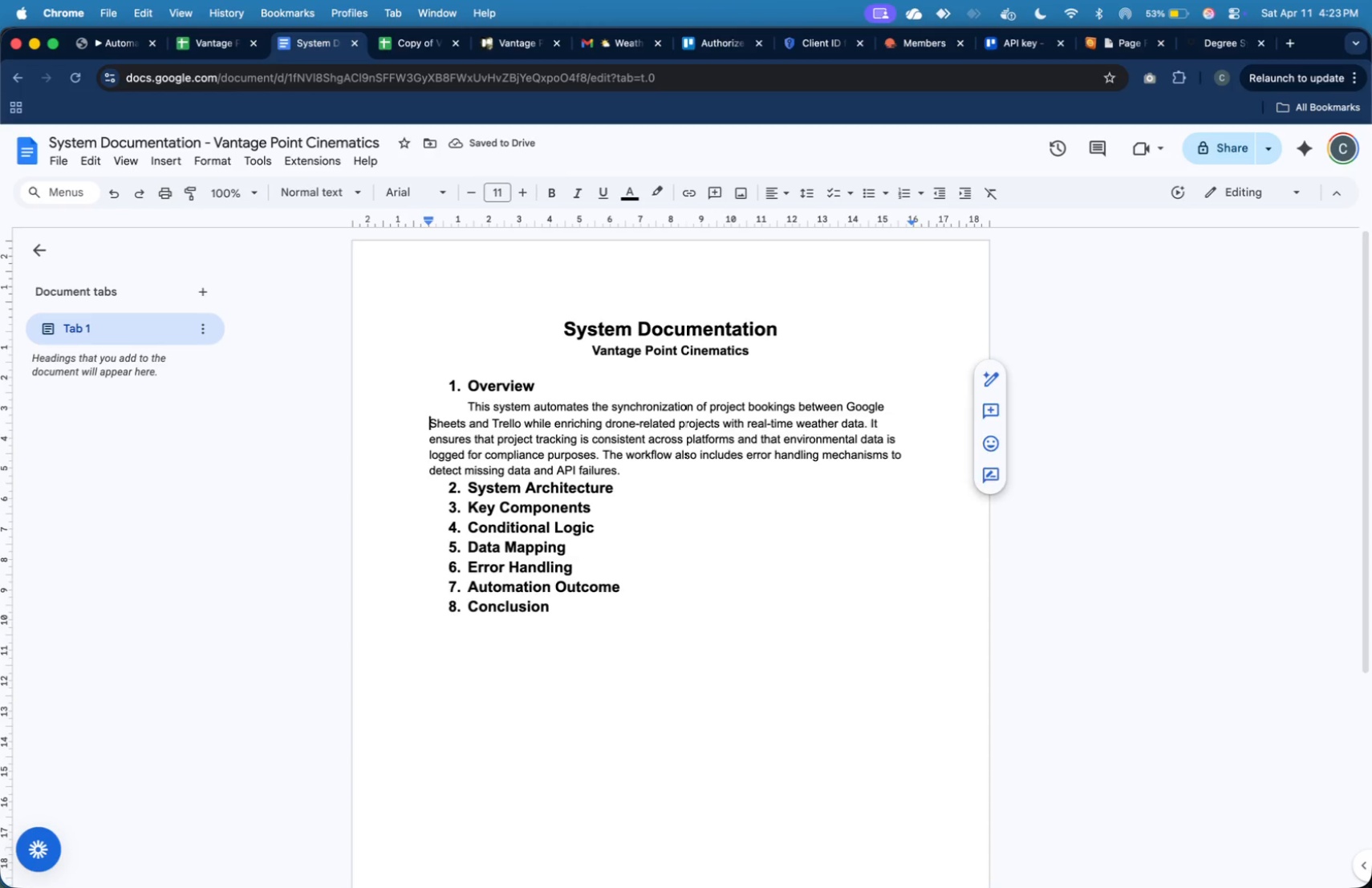 
key(Tab)
 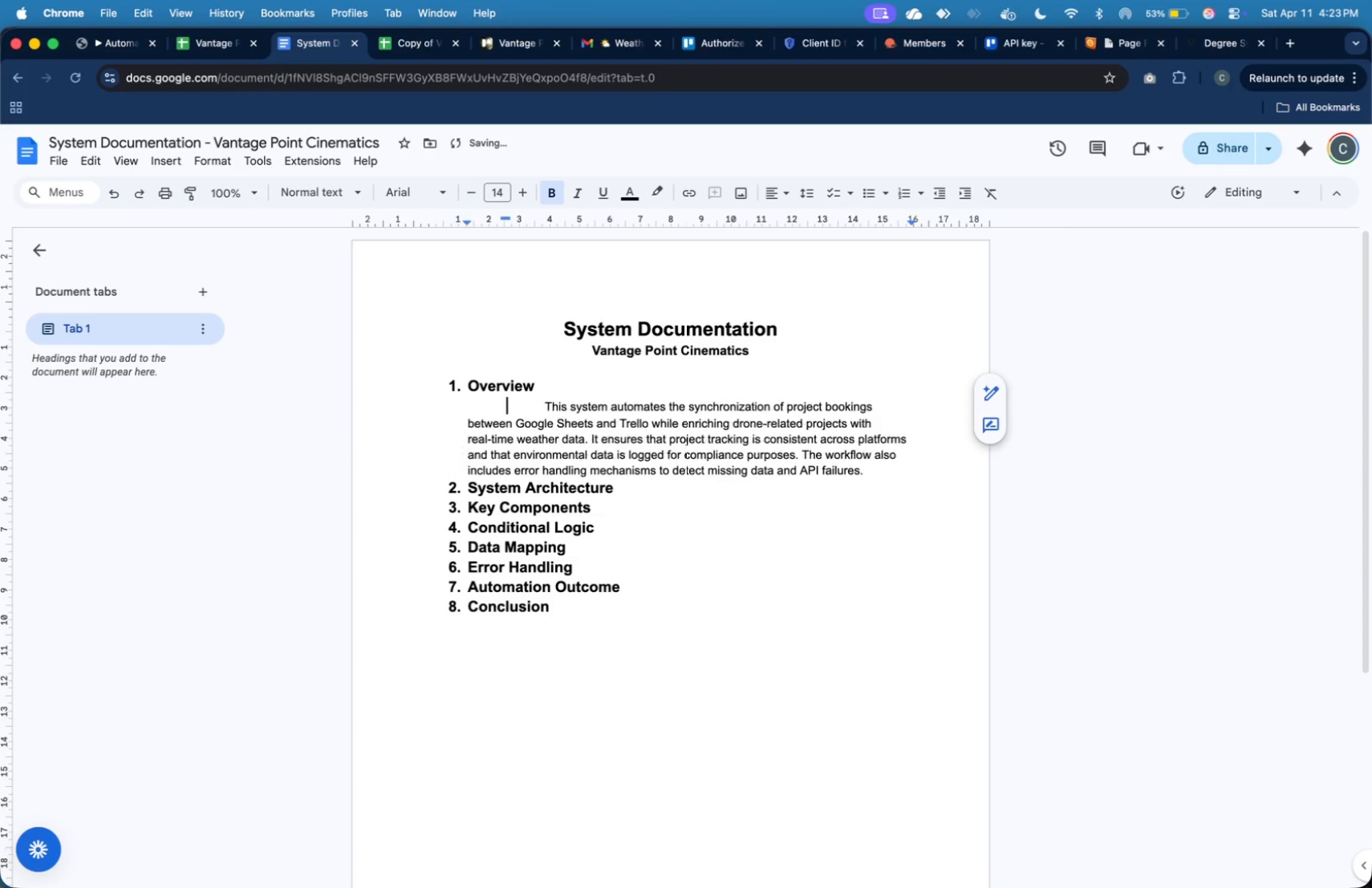 
key(Tab)
 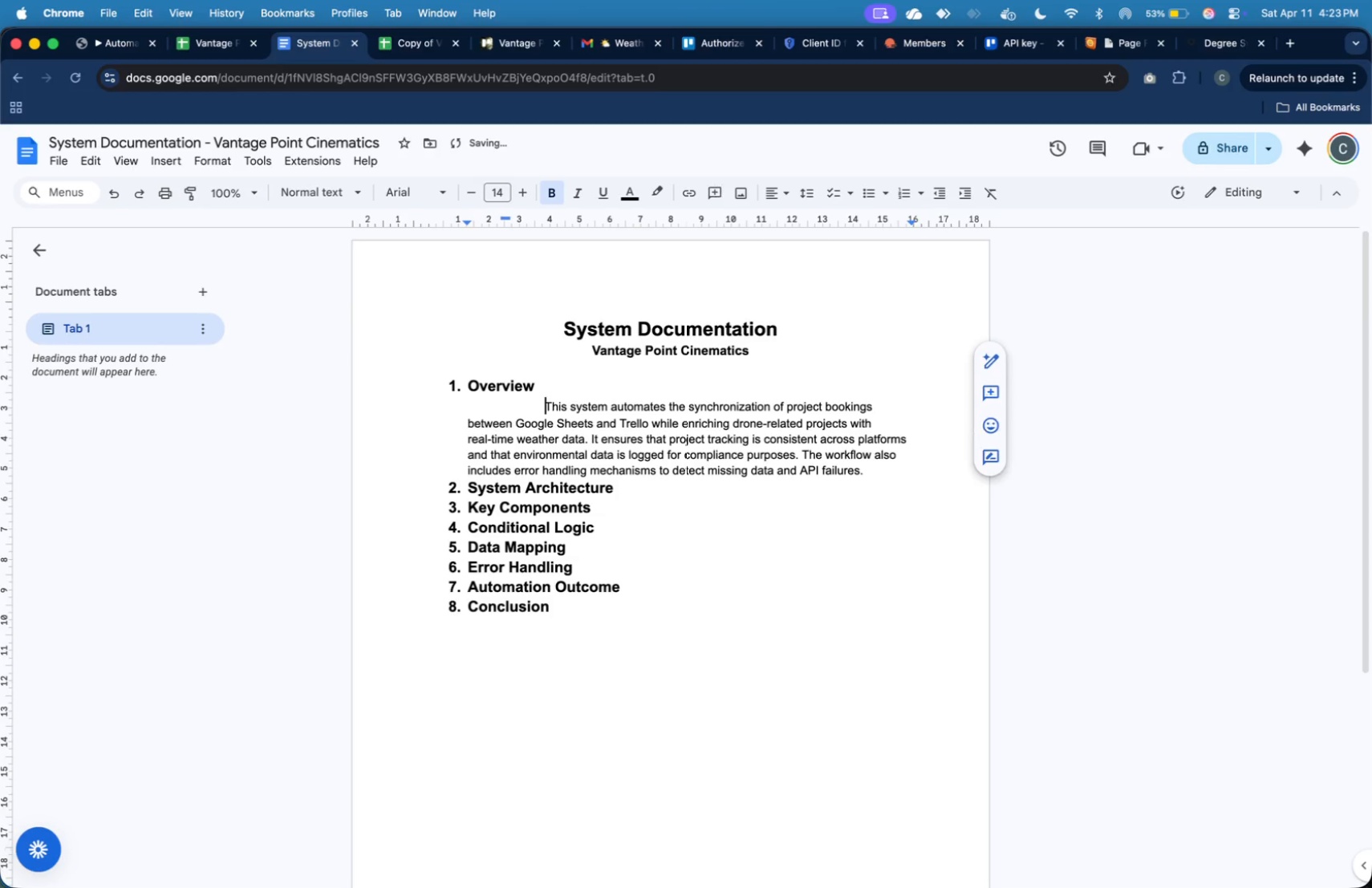 
key(ArrowRight)
 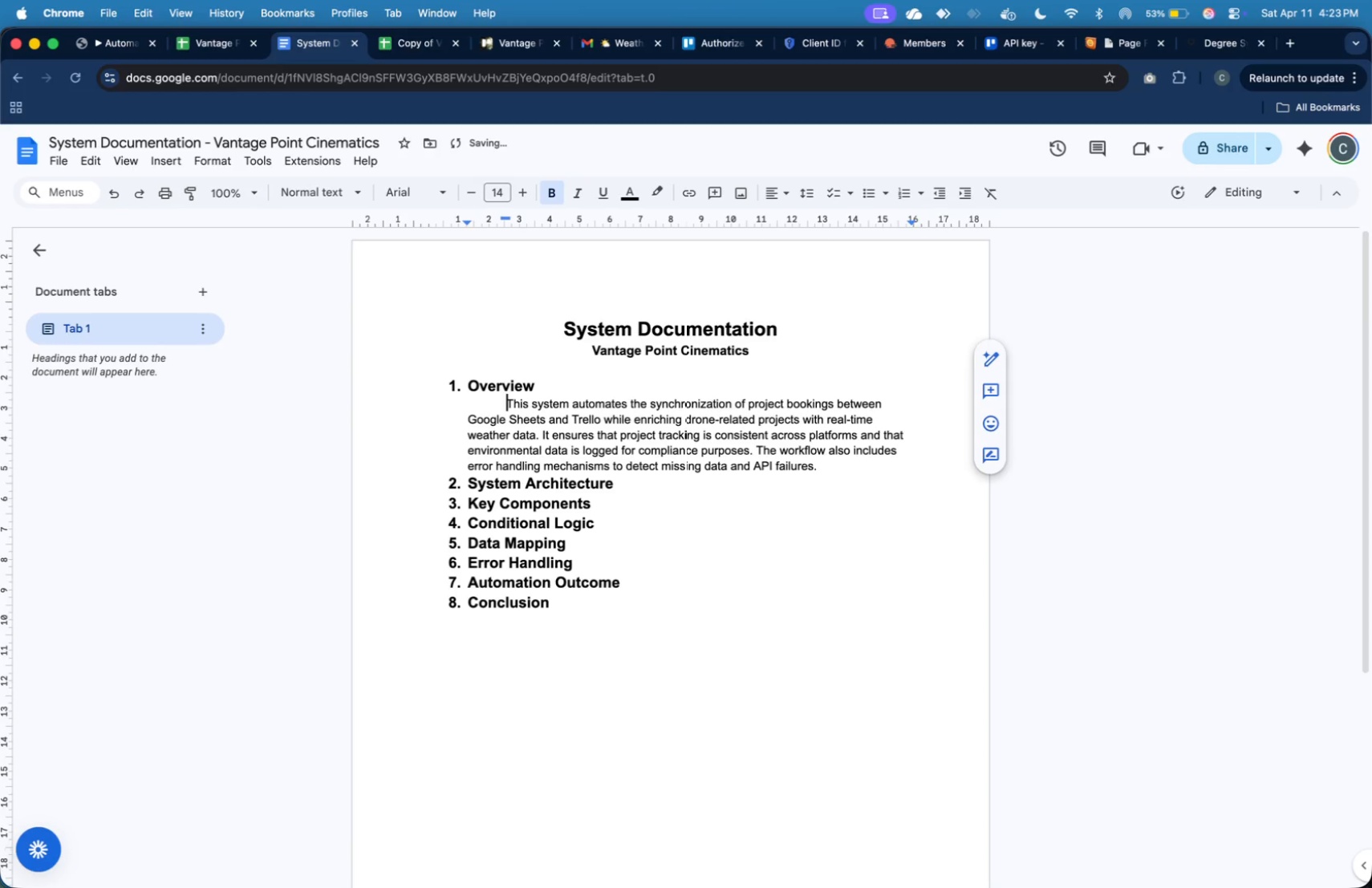 
key(Backspace)
 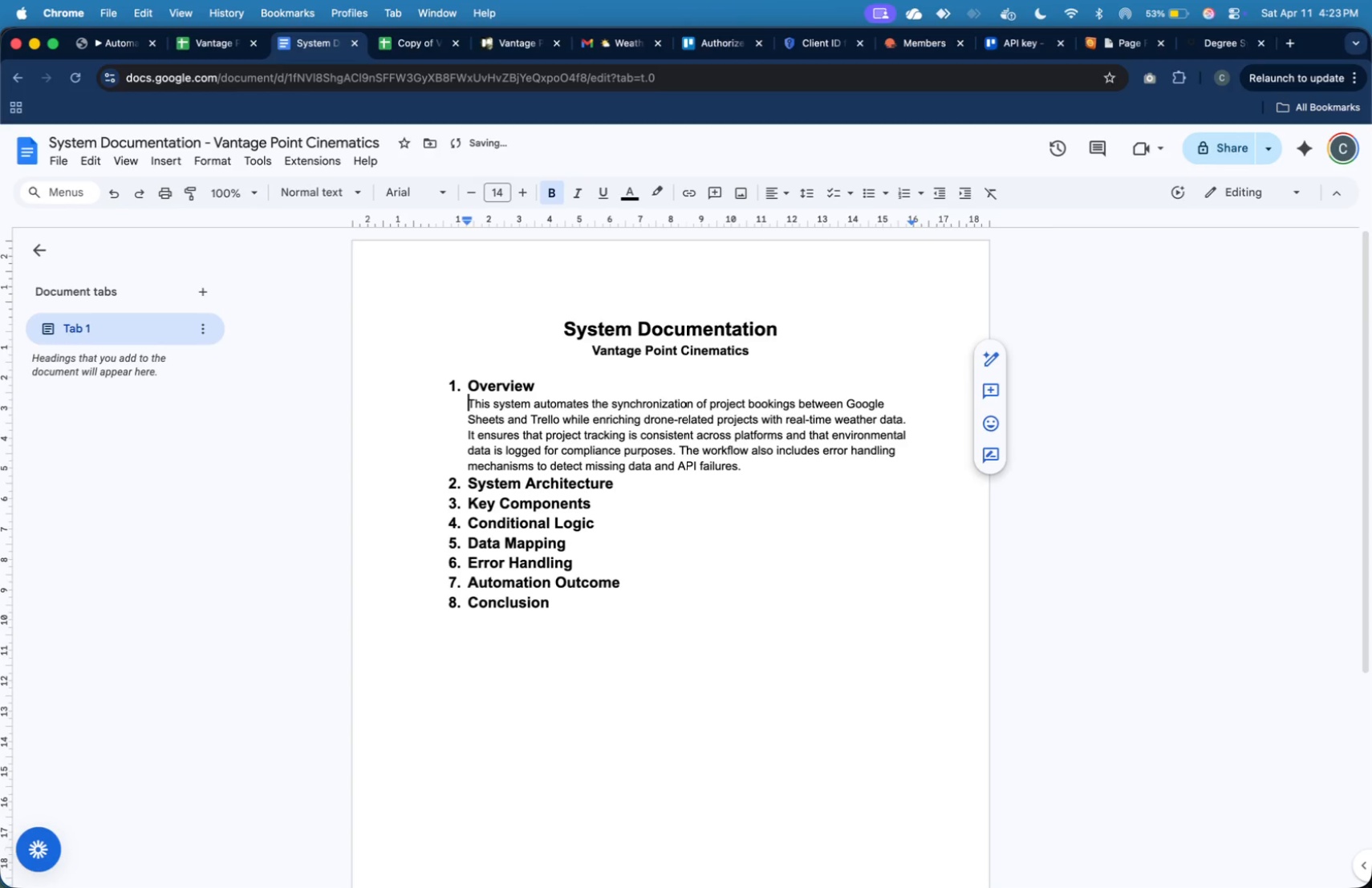 
key(Backspace)
 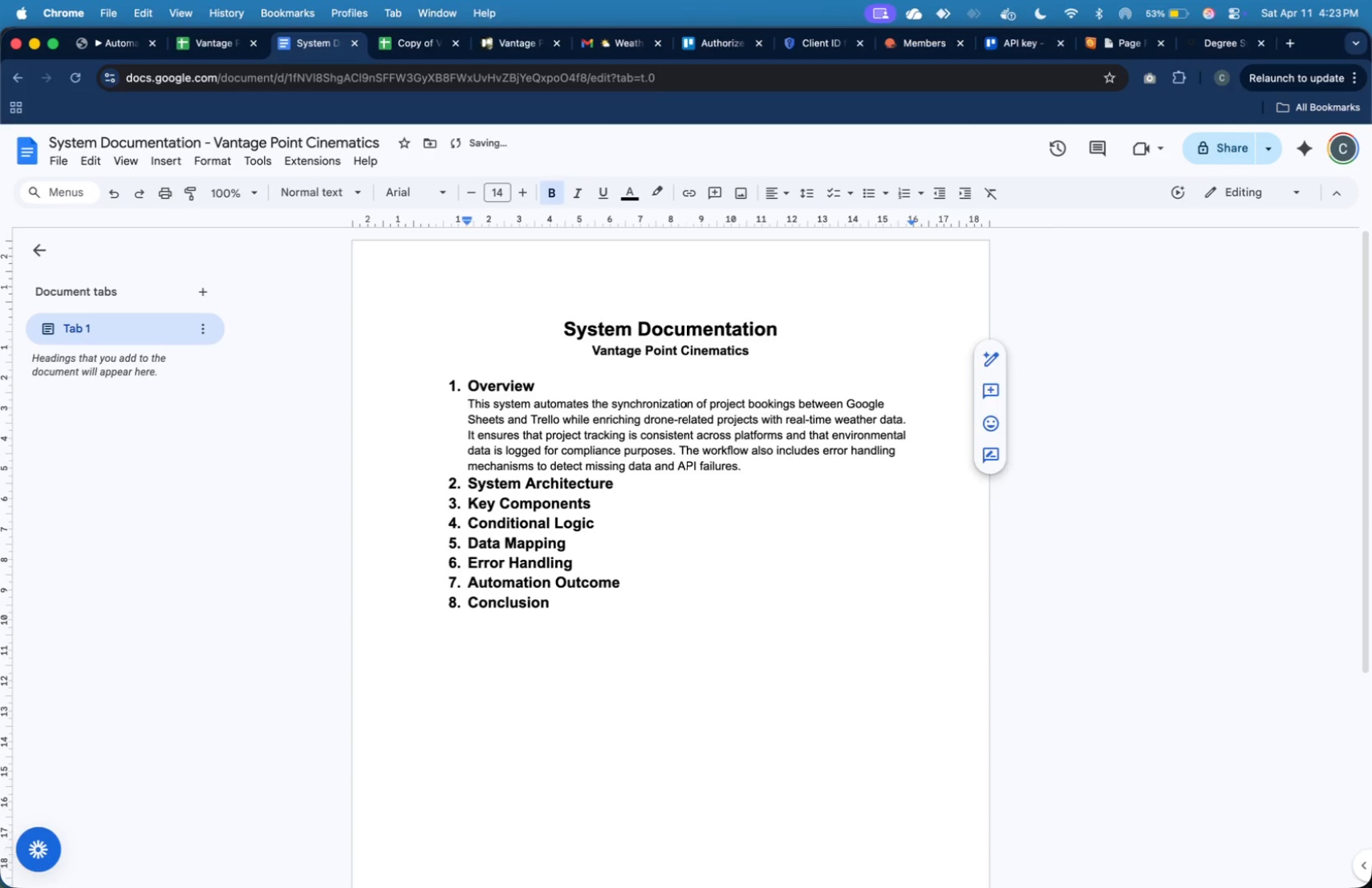 
key(ArrowDown)
 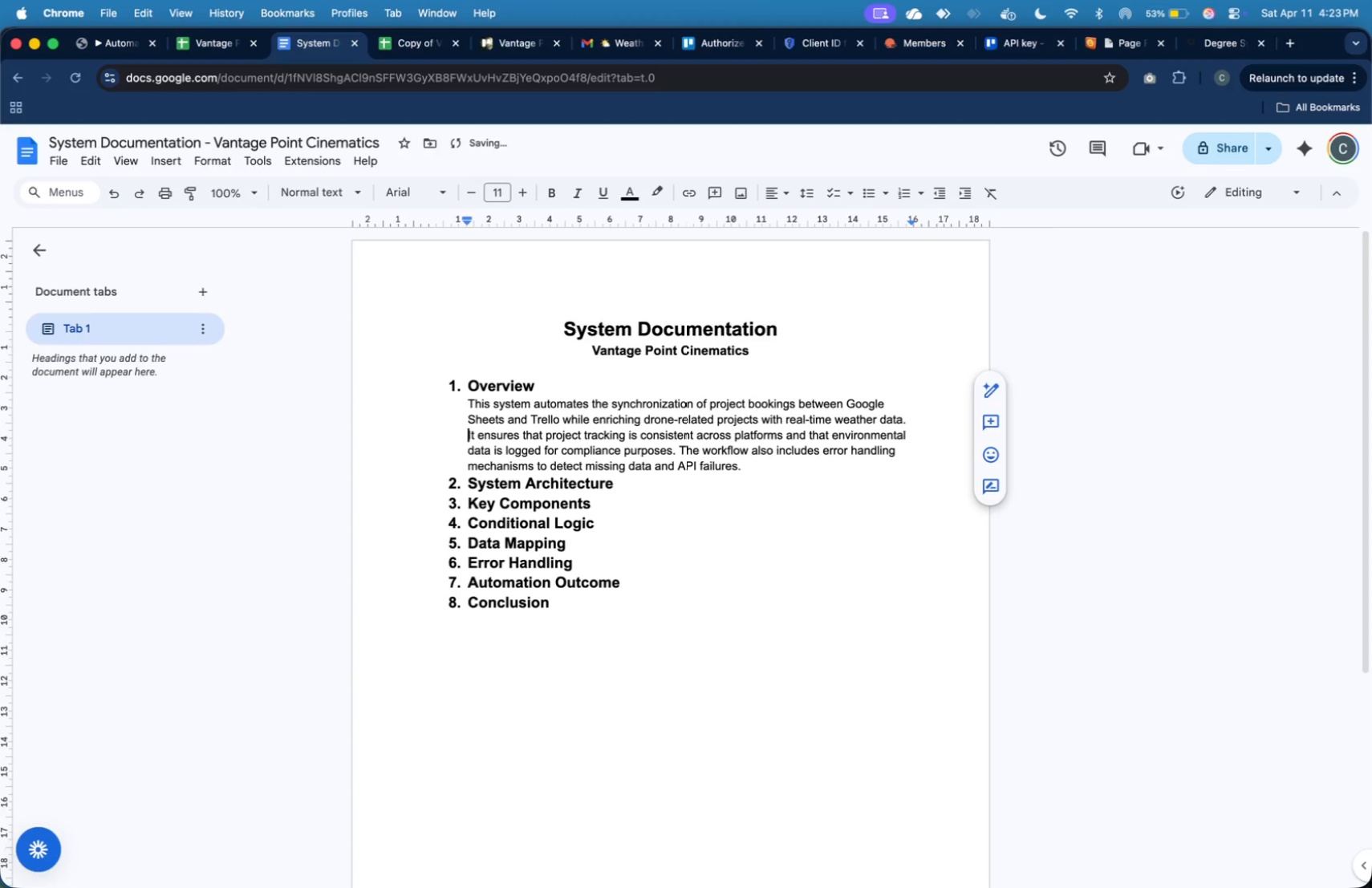 
key(ArrowDown)
 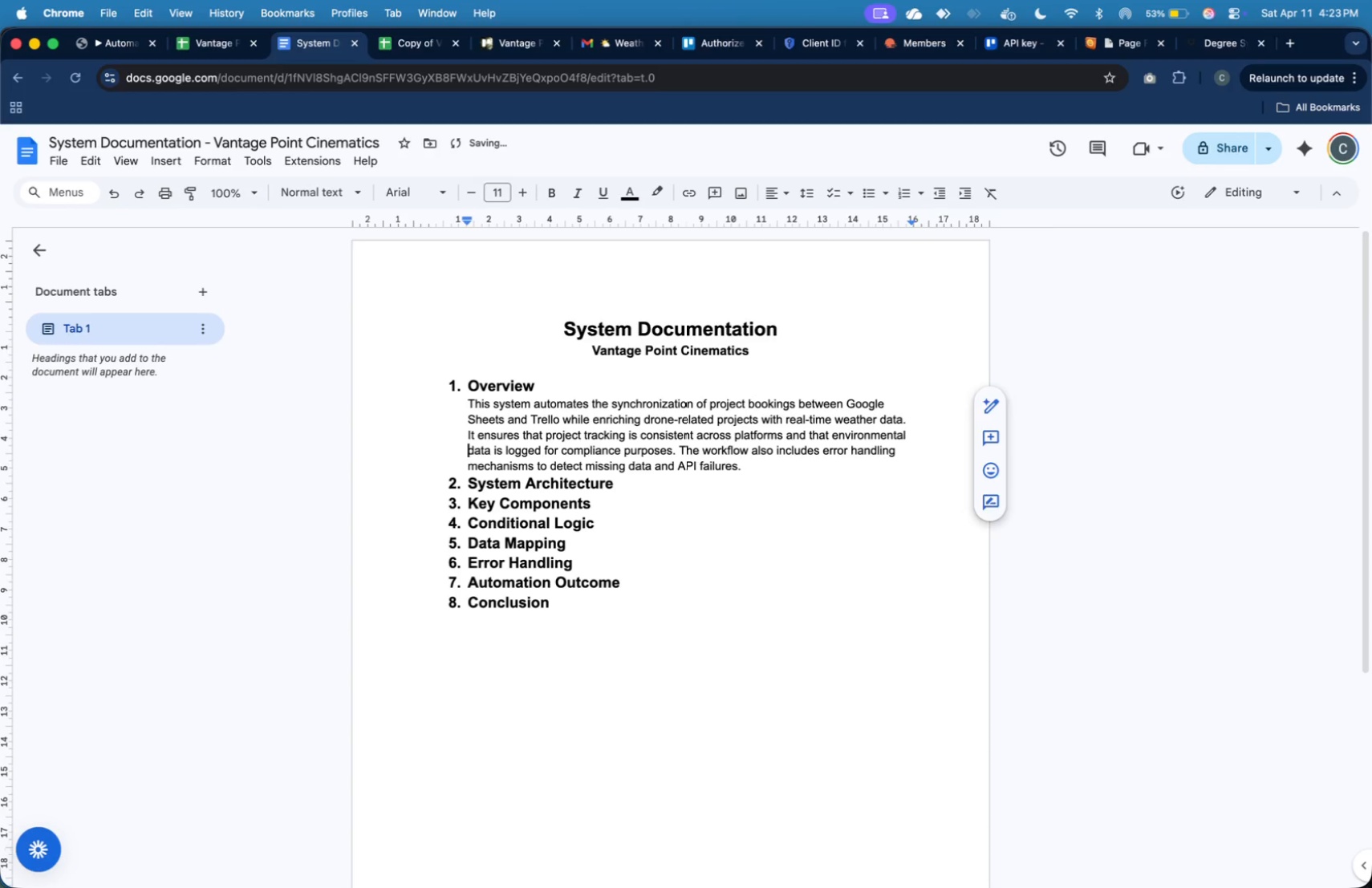 
key(ArrowDown)
 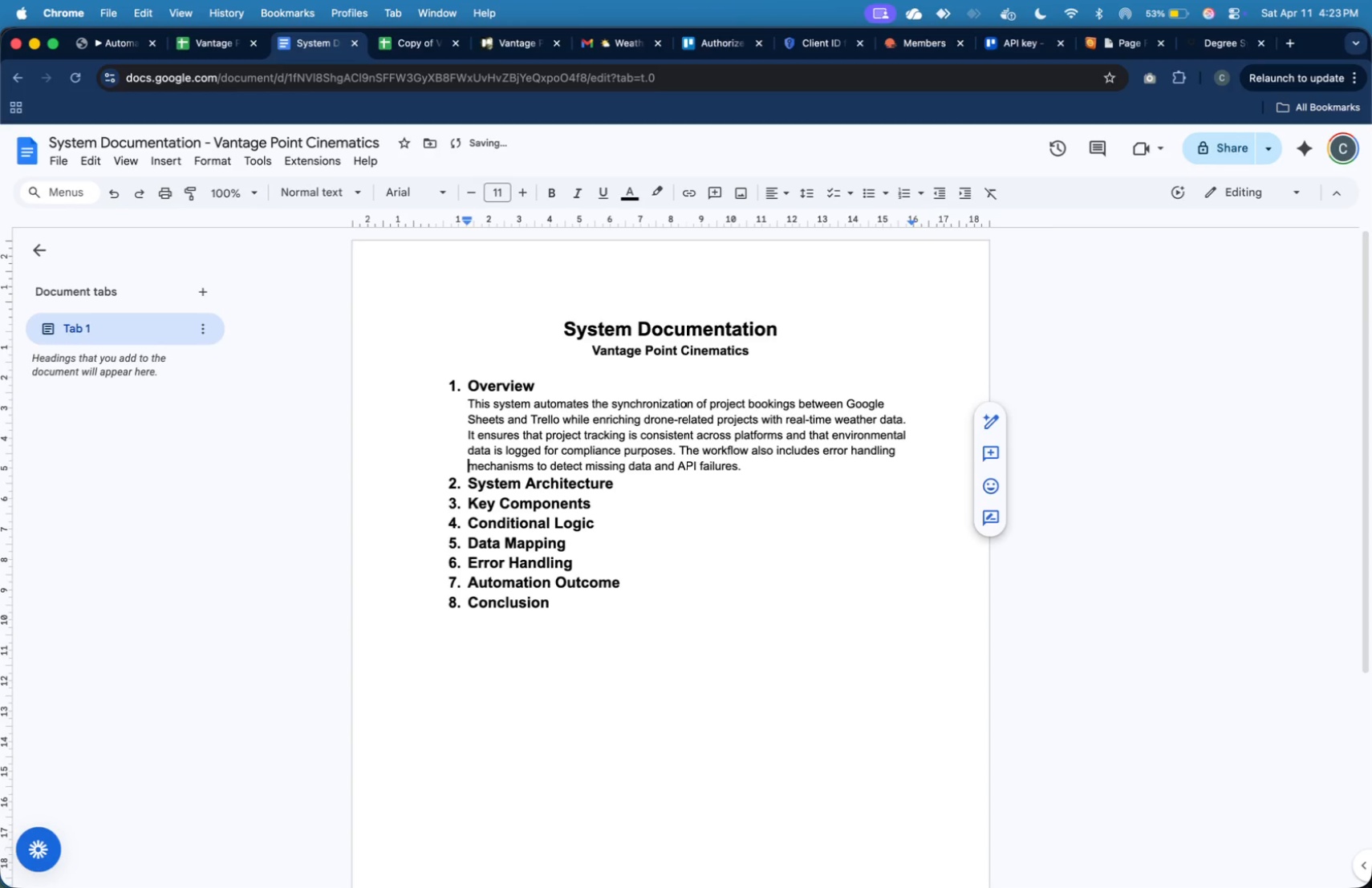 
key(ArrowDown)
 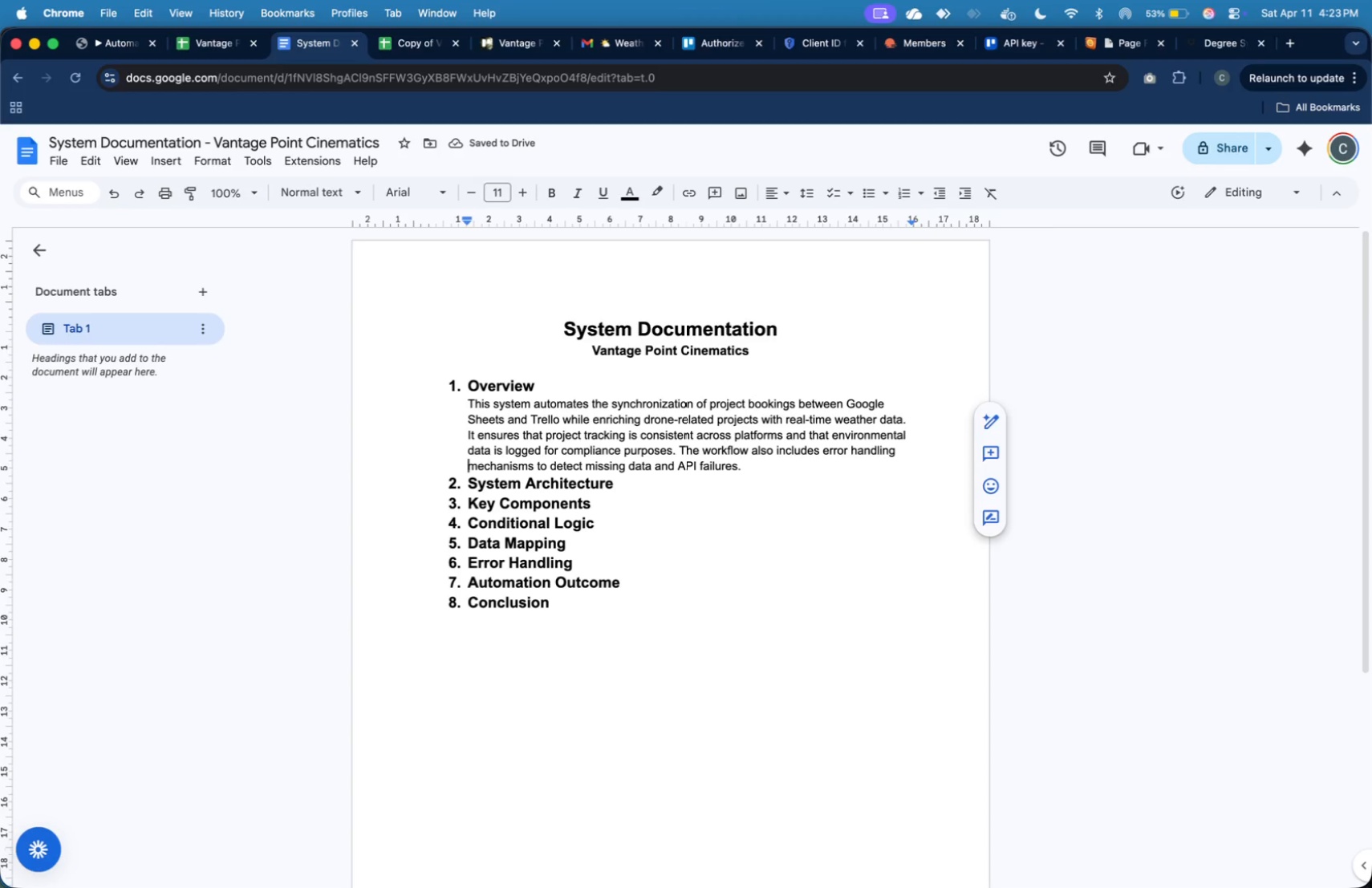 
key(Shift+ArrowRight)
 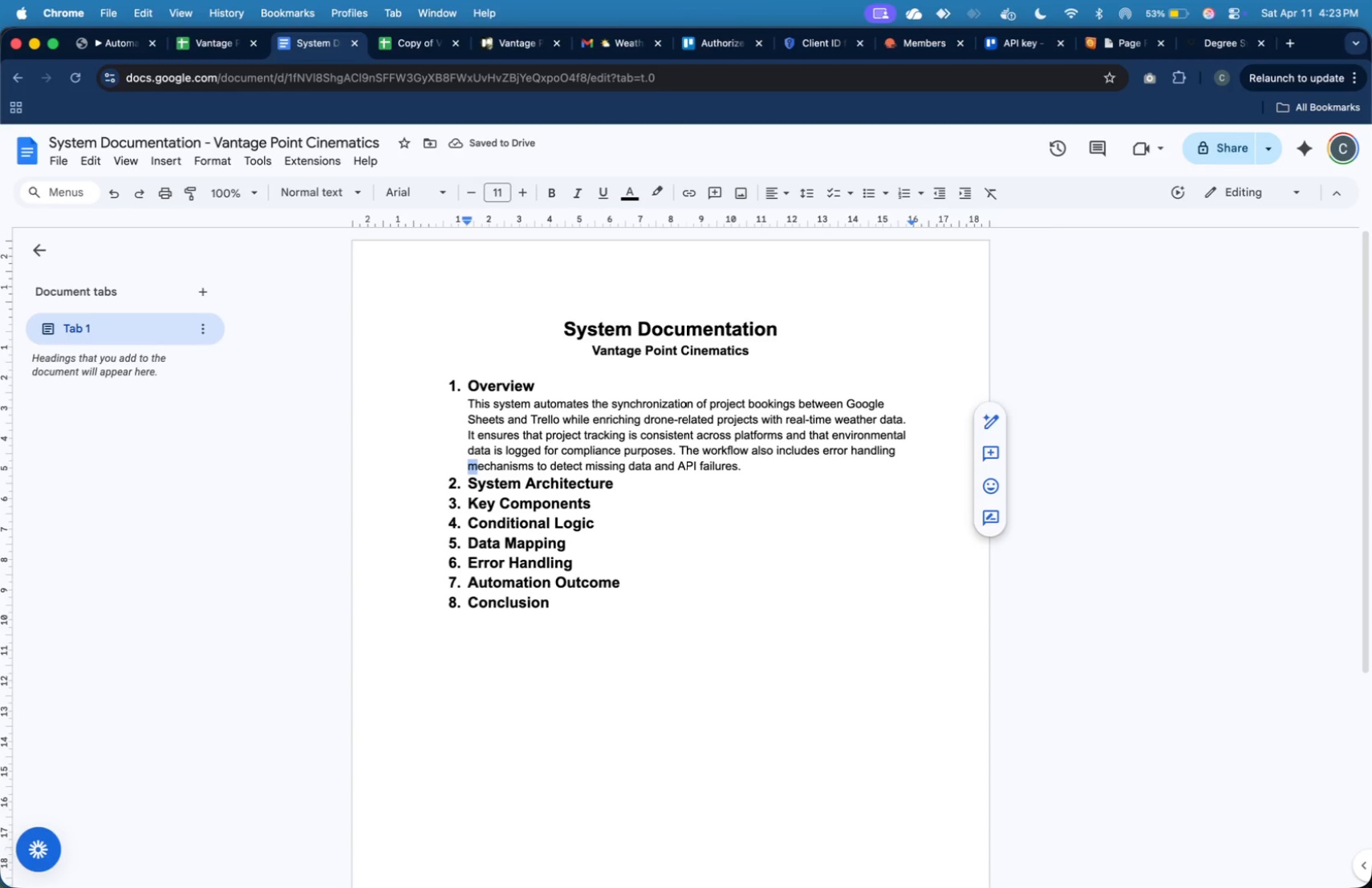 
key(Meta+C)
 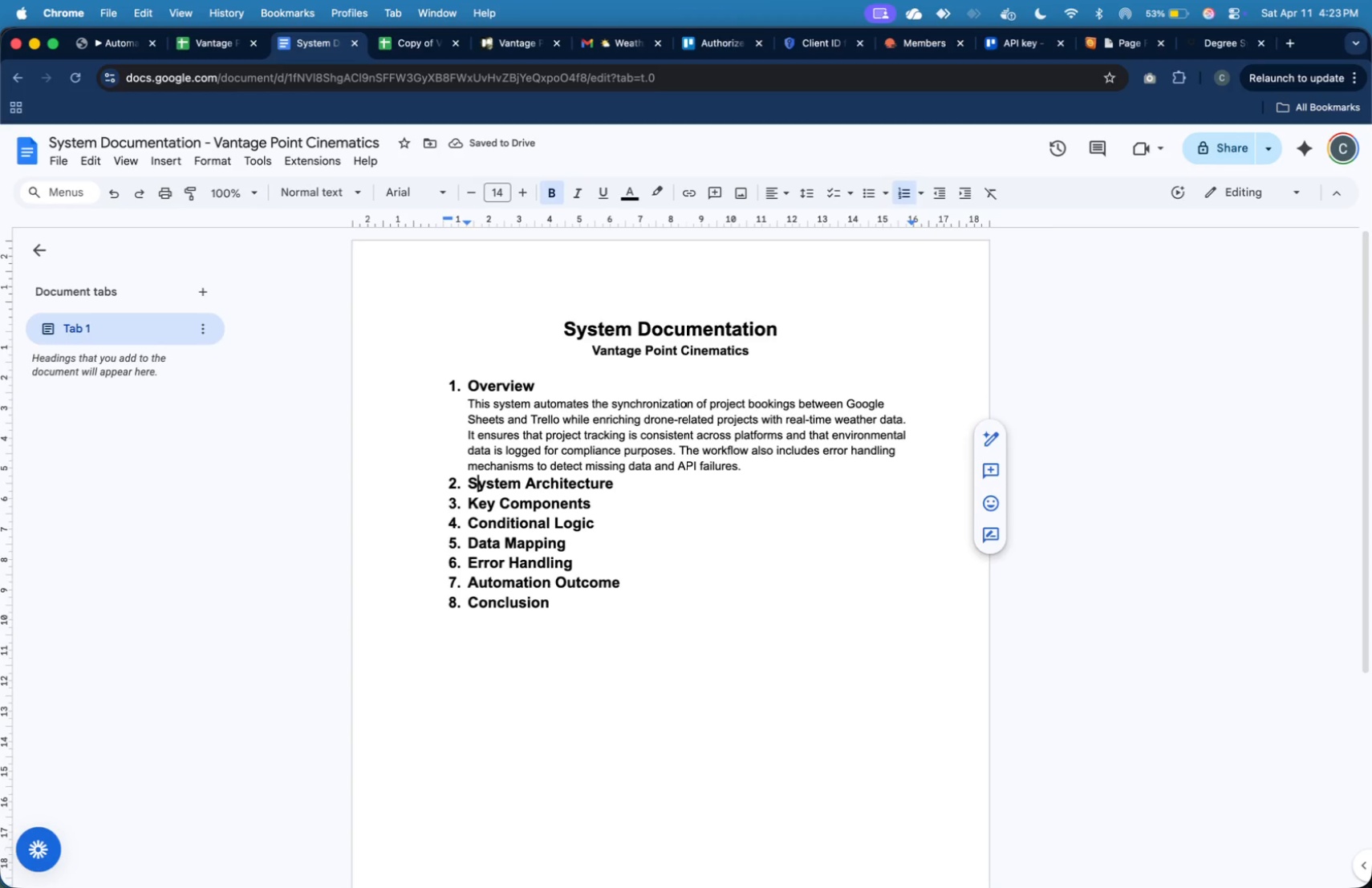 
key(ArrowDown)
 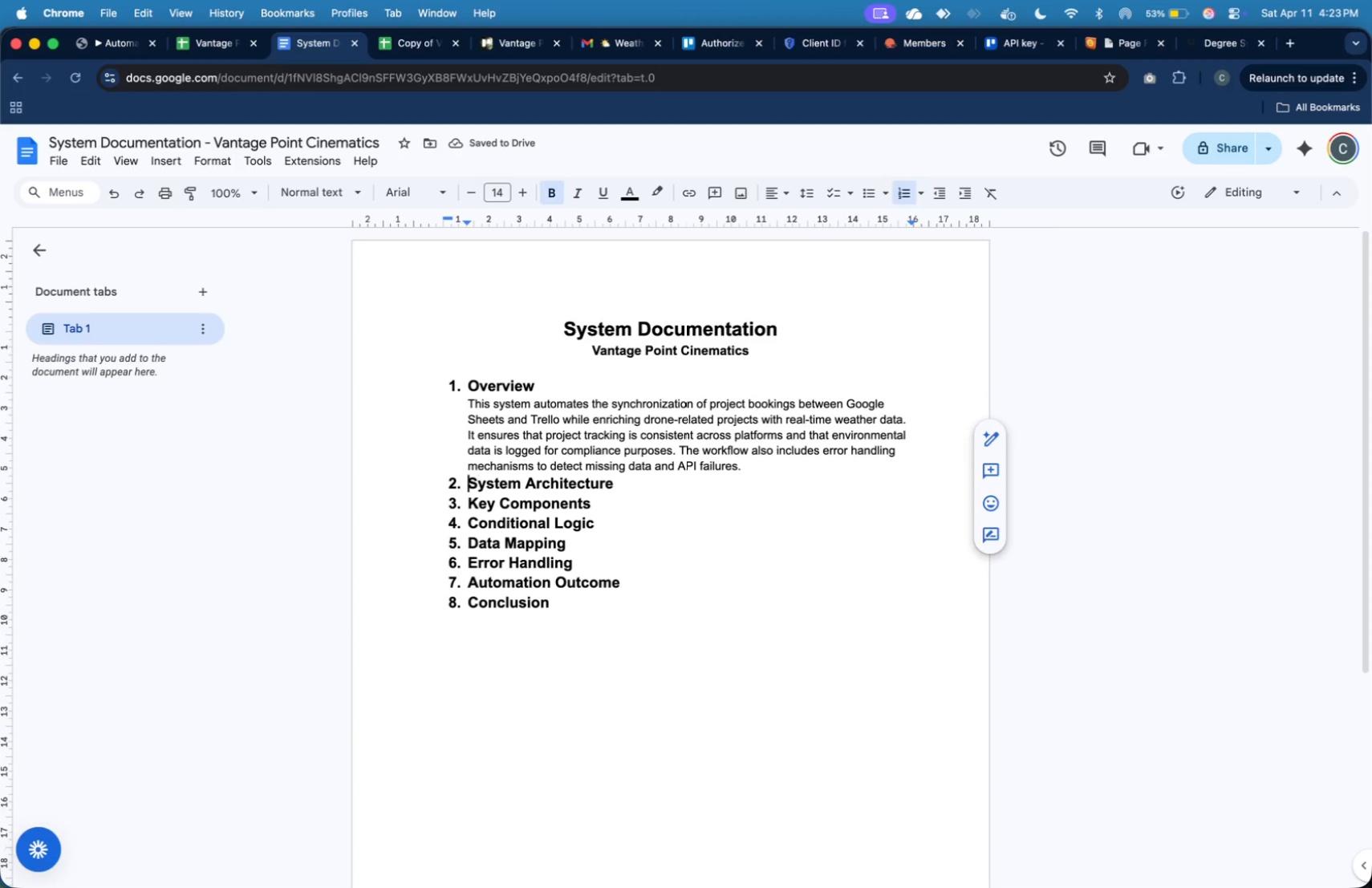 
key(ArrowLeft)
 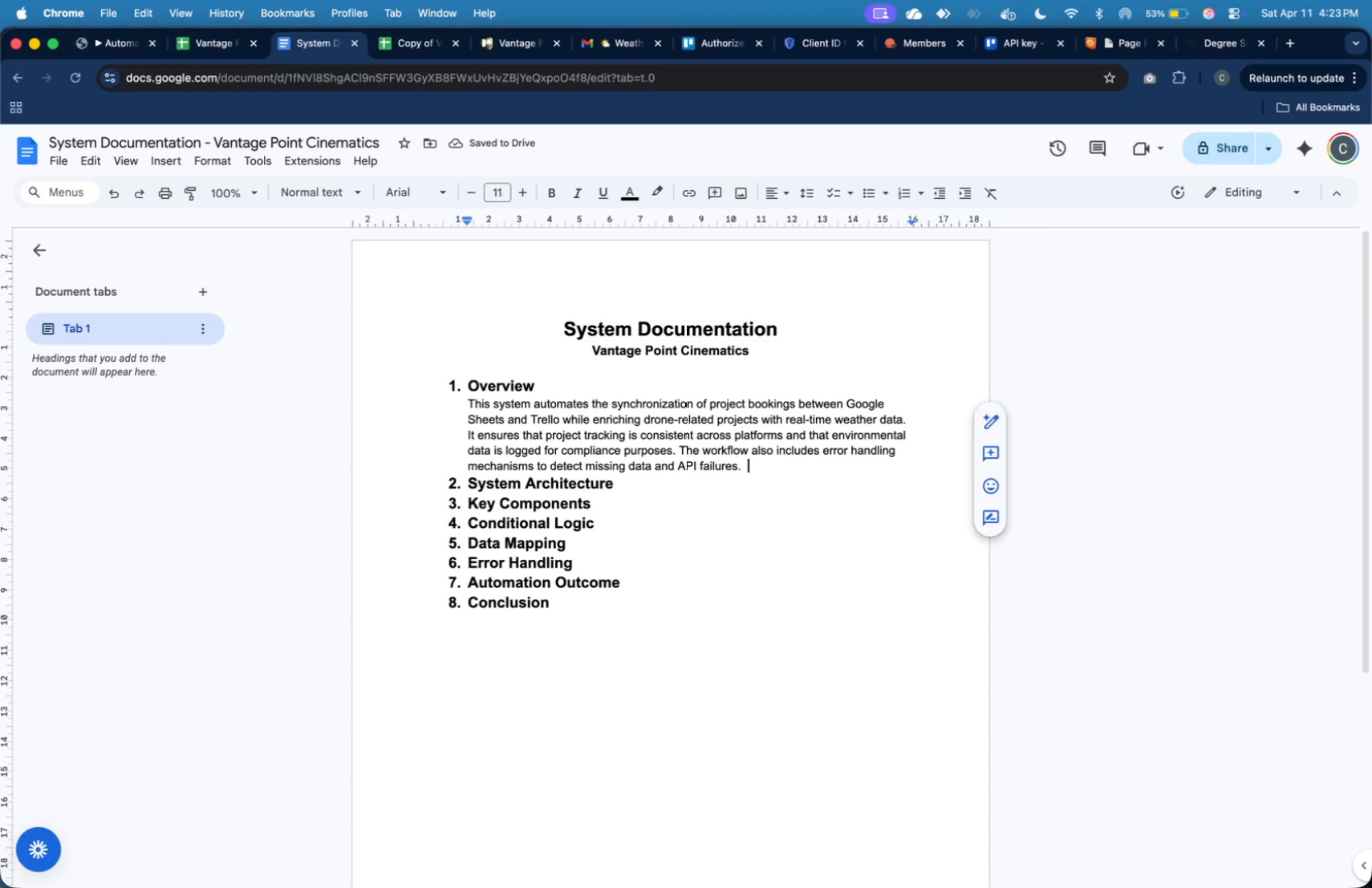 
key(ArrowLeft)
 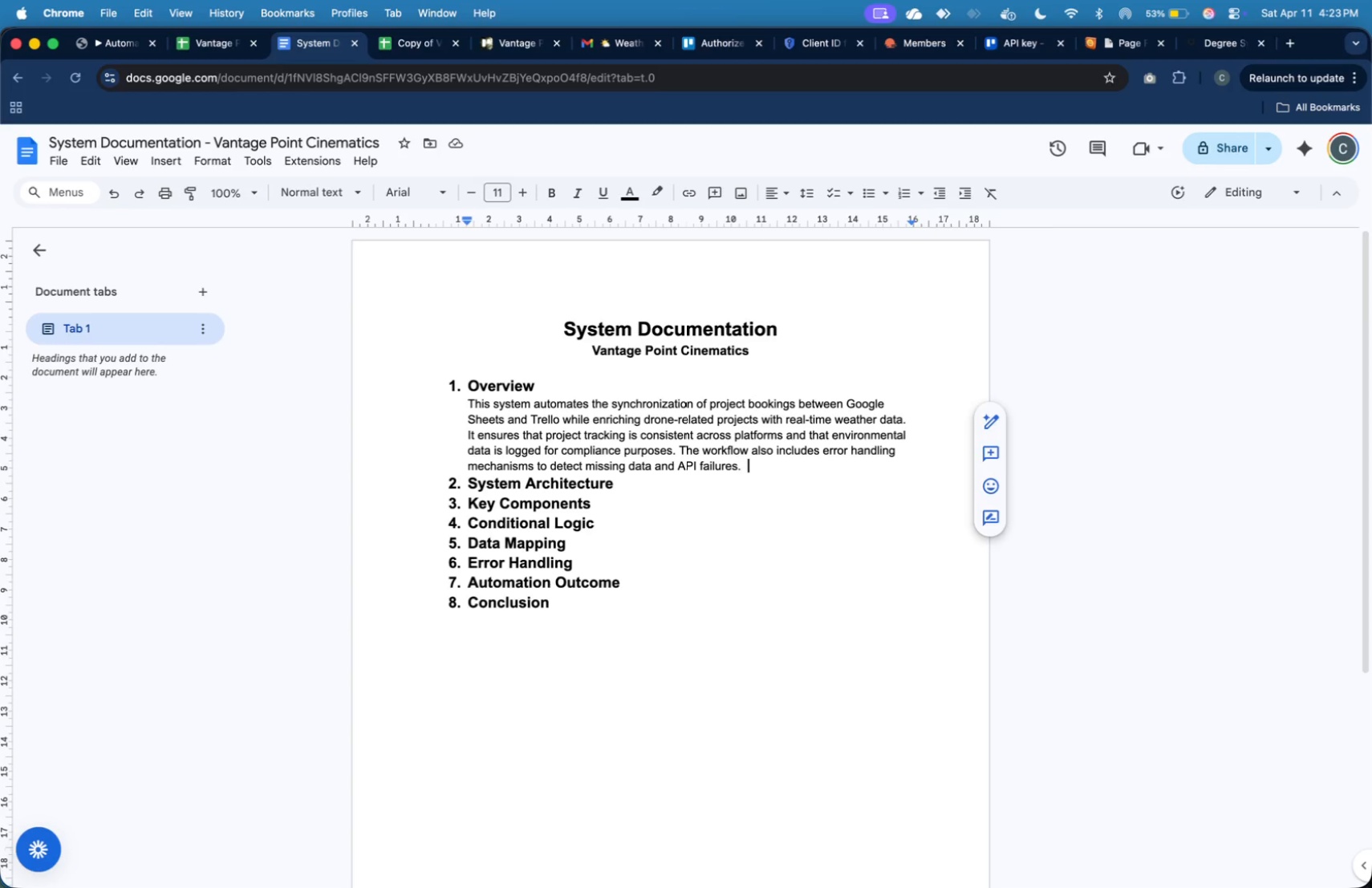 
key(Enter)
 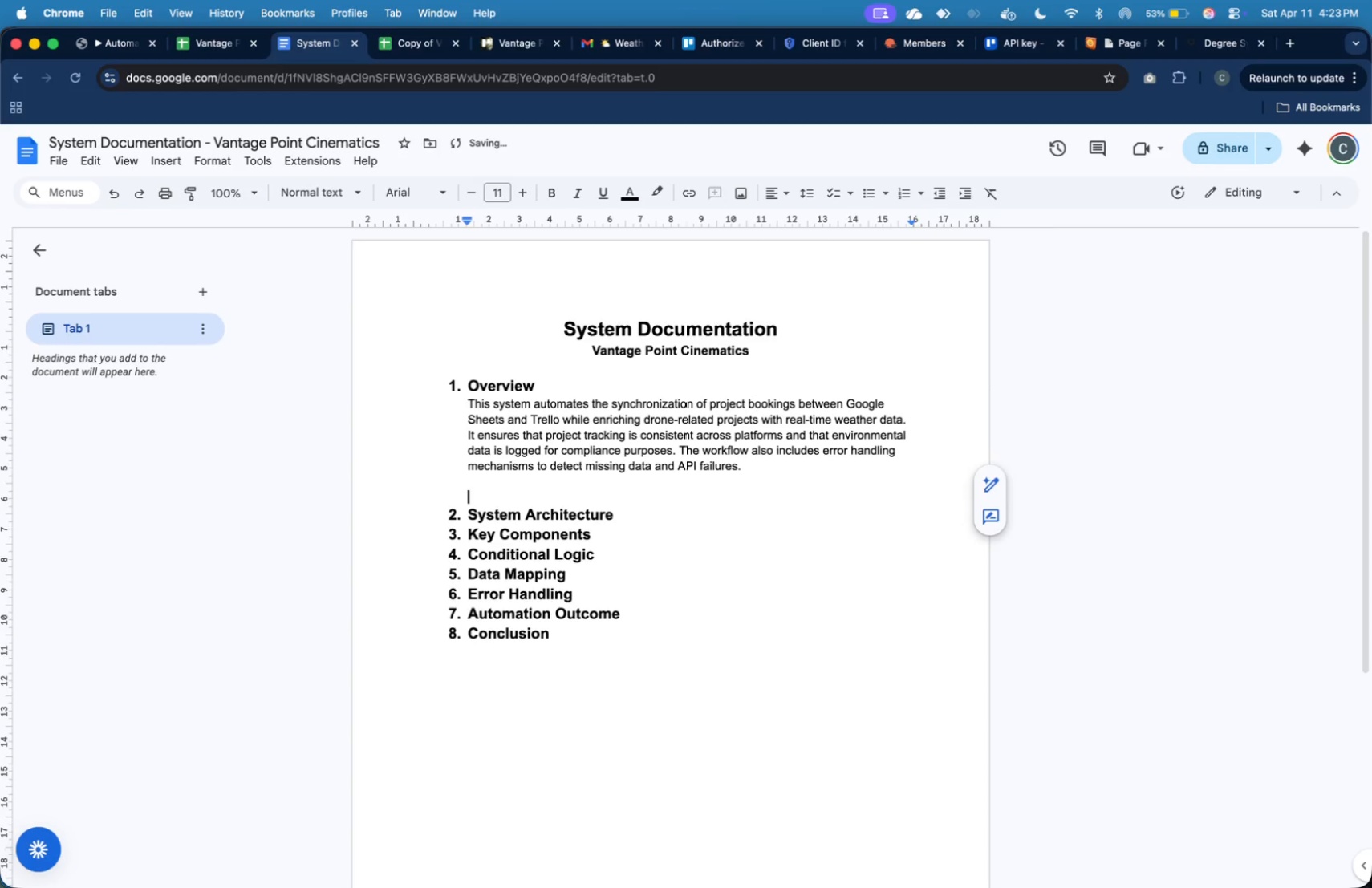 
key(Enter)
 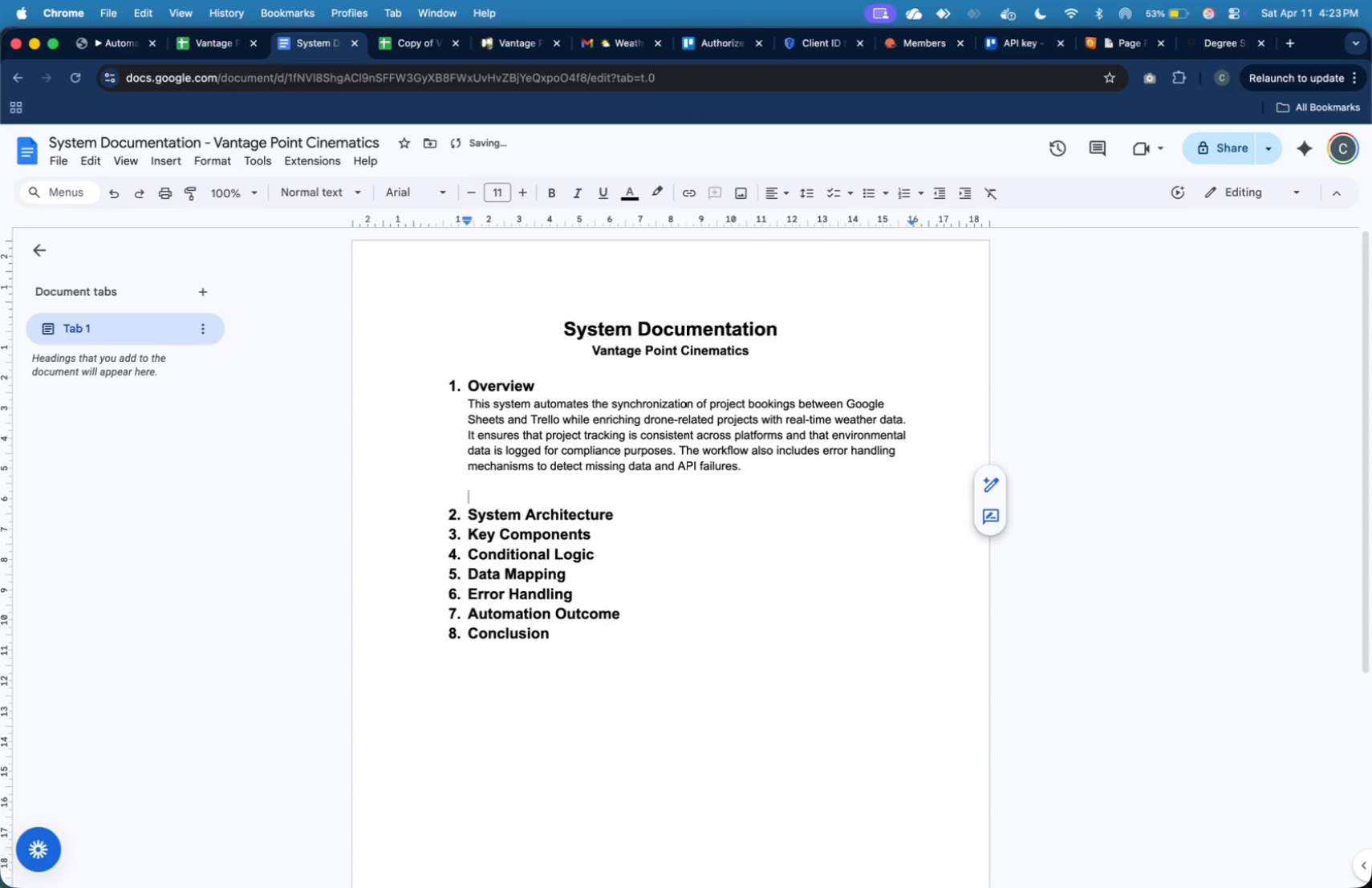 
key(Backspace)
 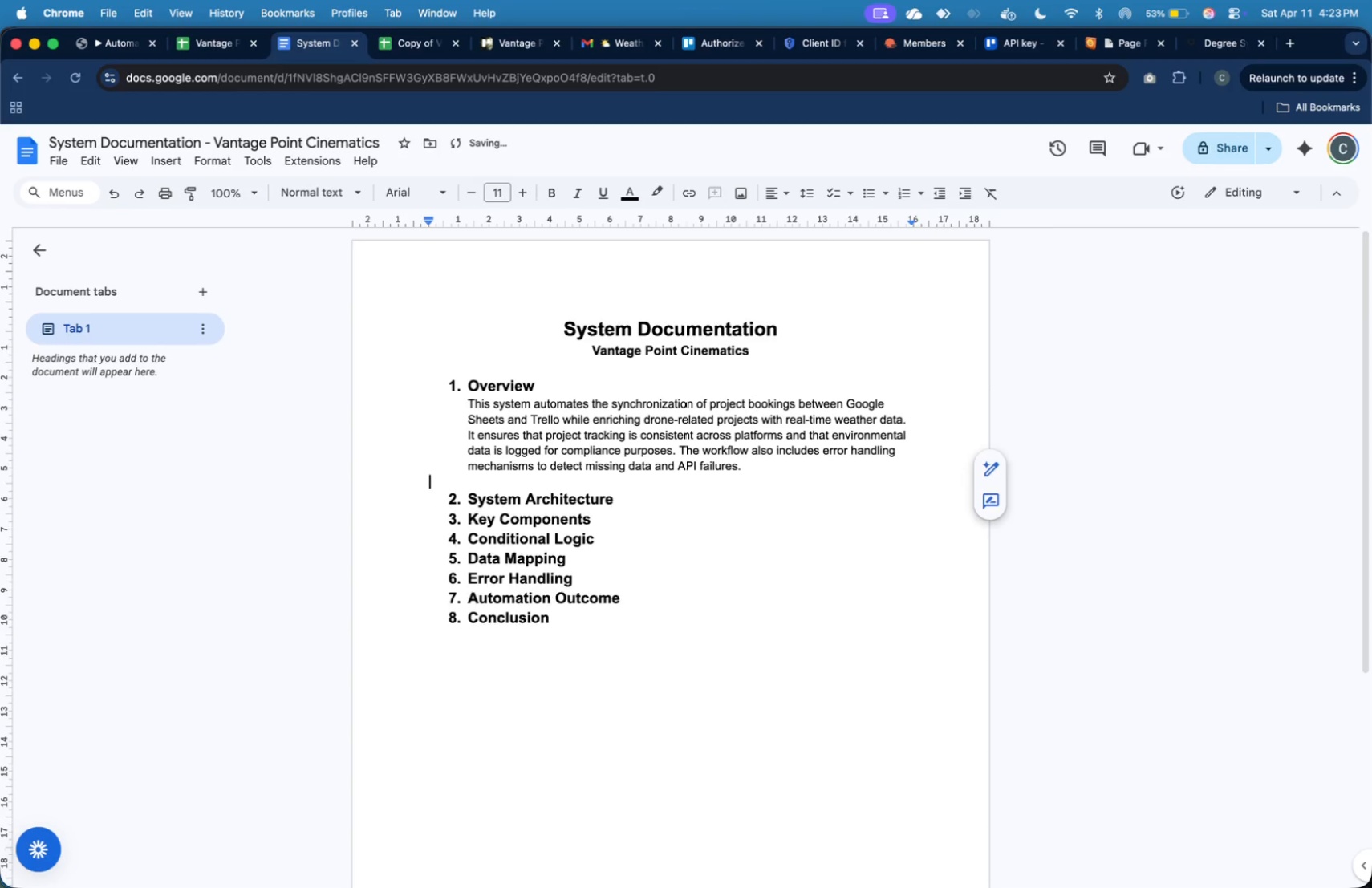 
key(Backspace)
 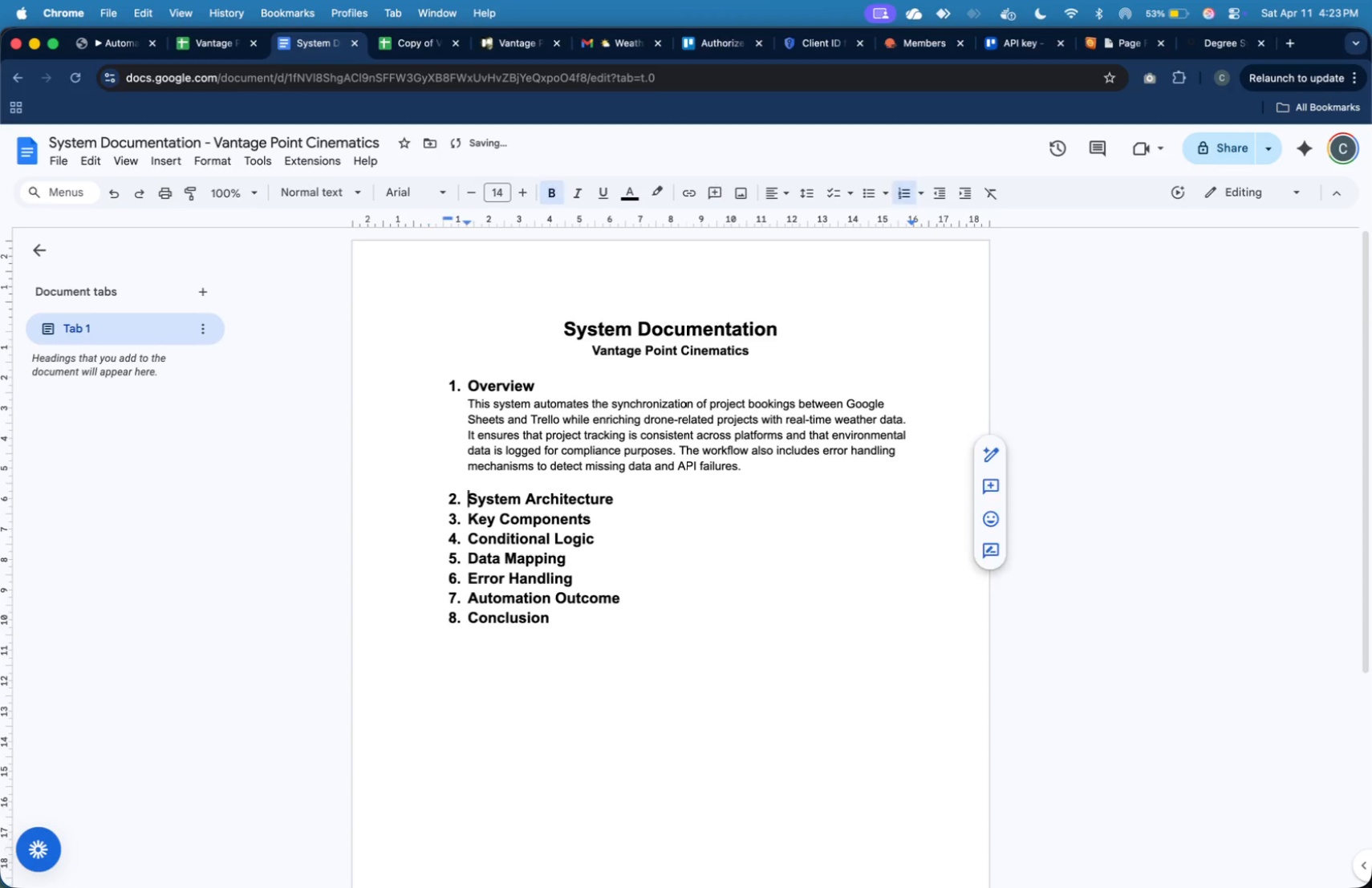 
key(ArrowDown)
 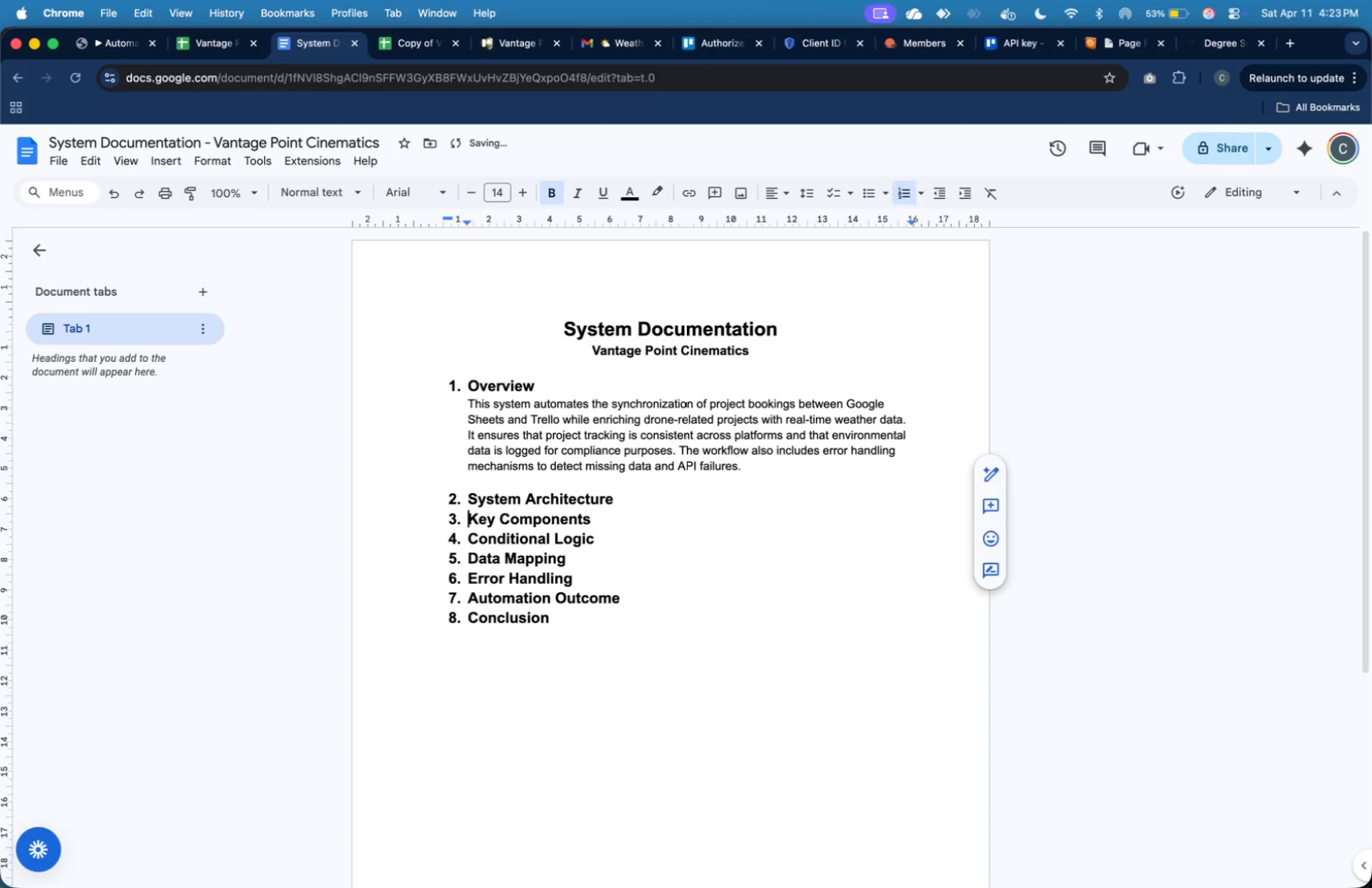 
key(ArrowDown)
 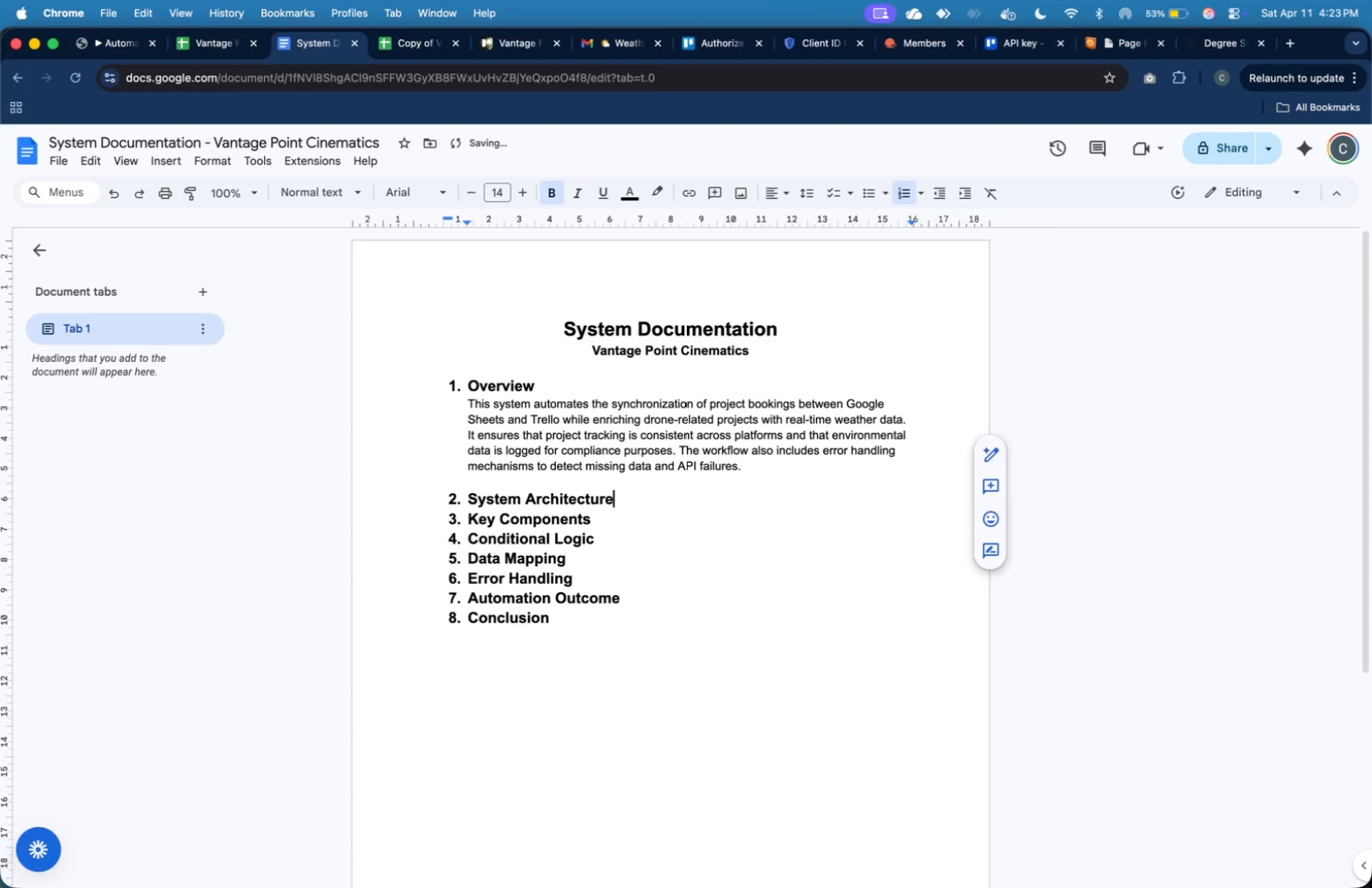 
key(ArrowLeft)
 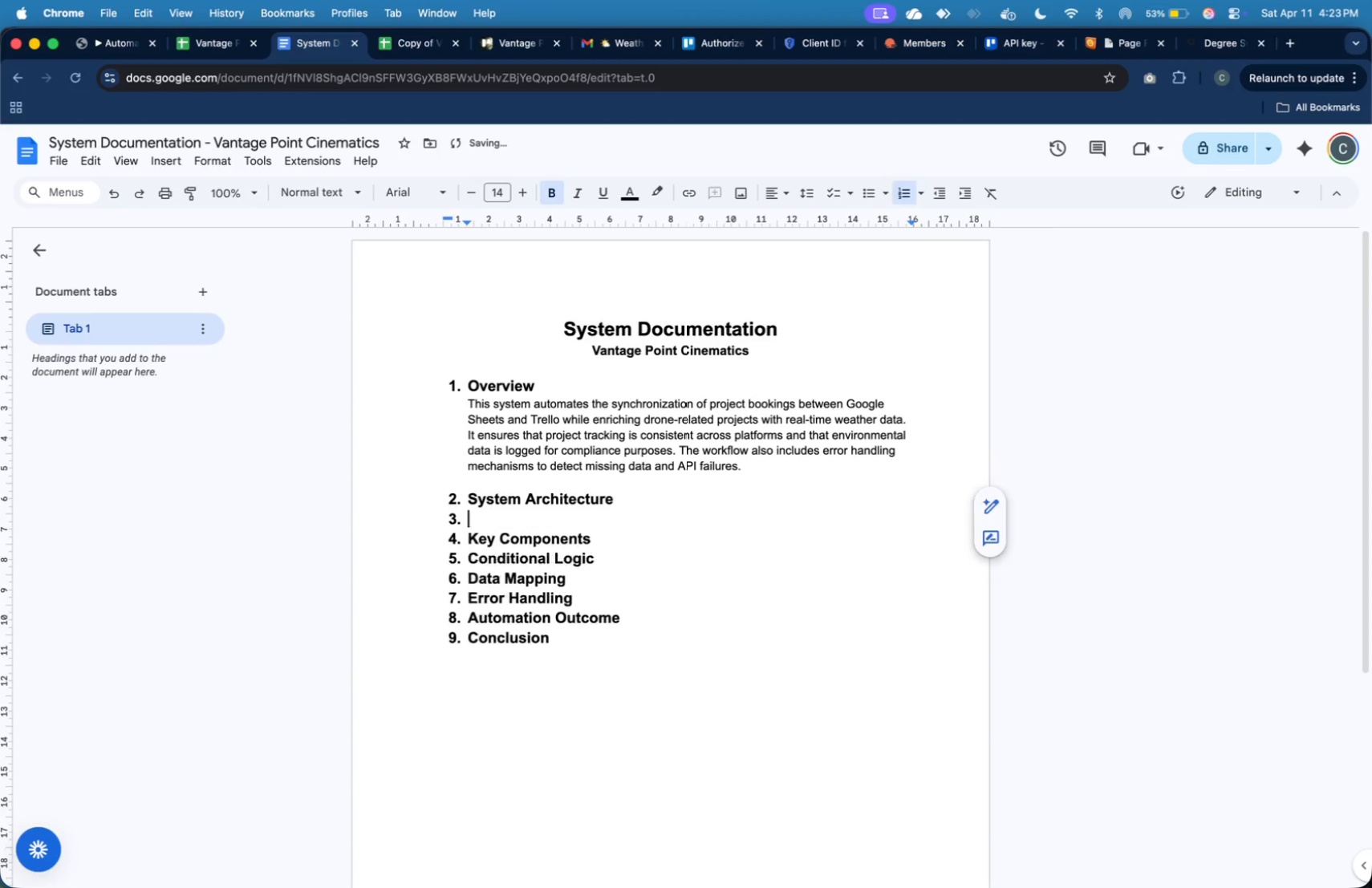 
key(Enter)
 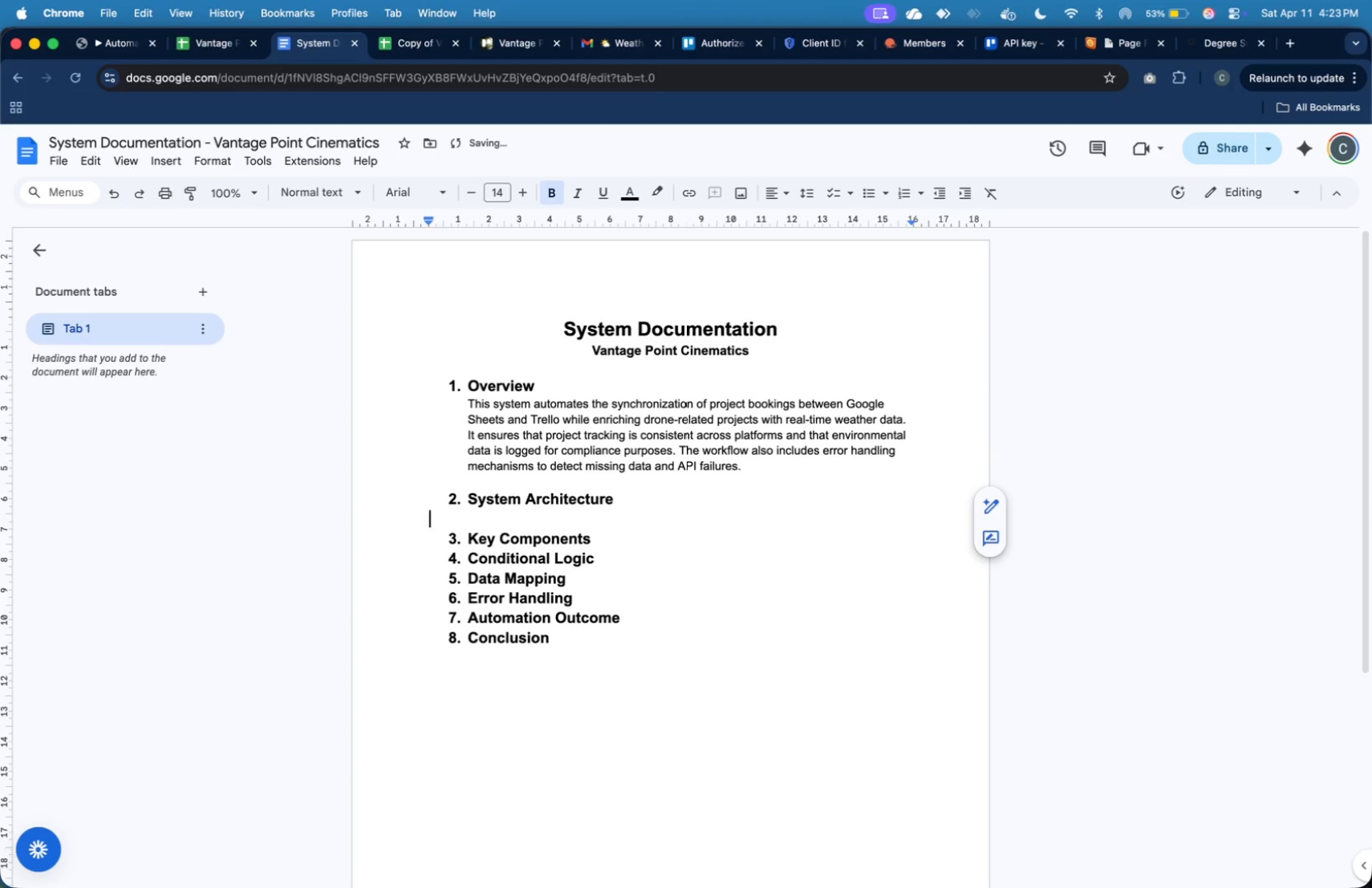 
key(Enter)
 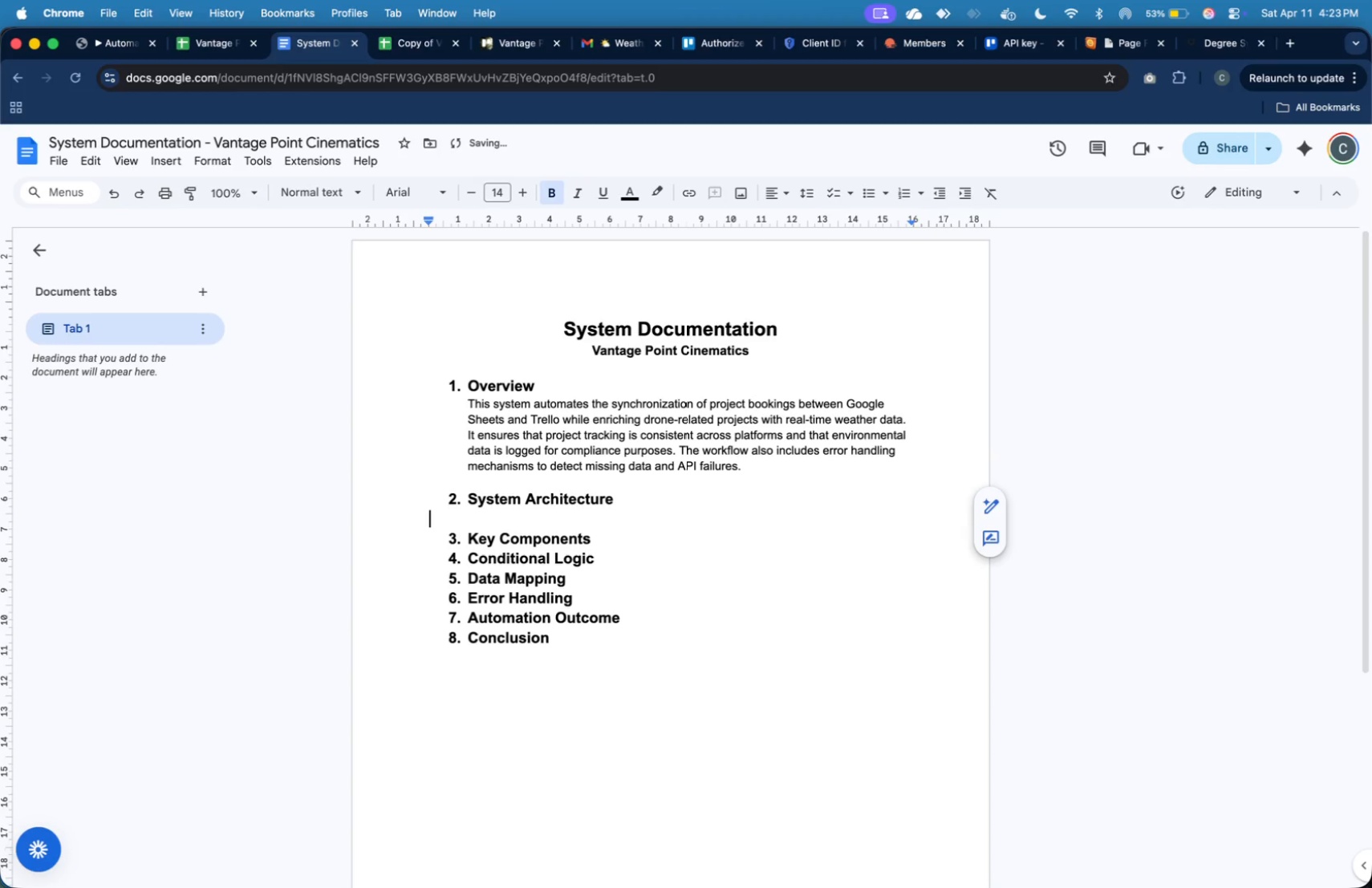 
key(Meta+V)
 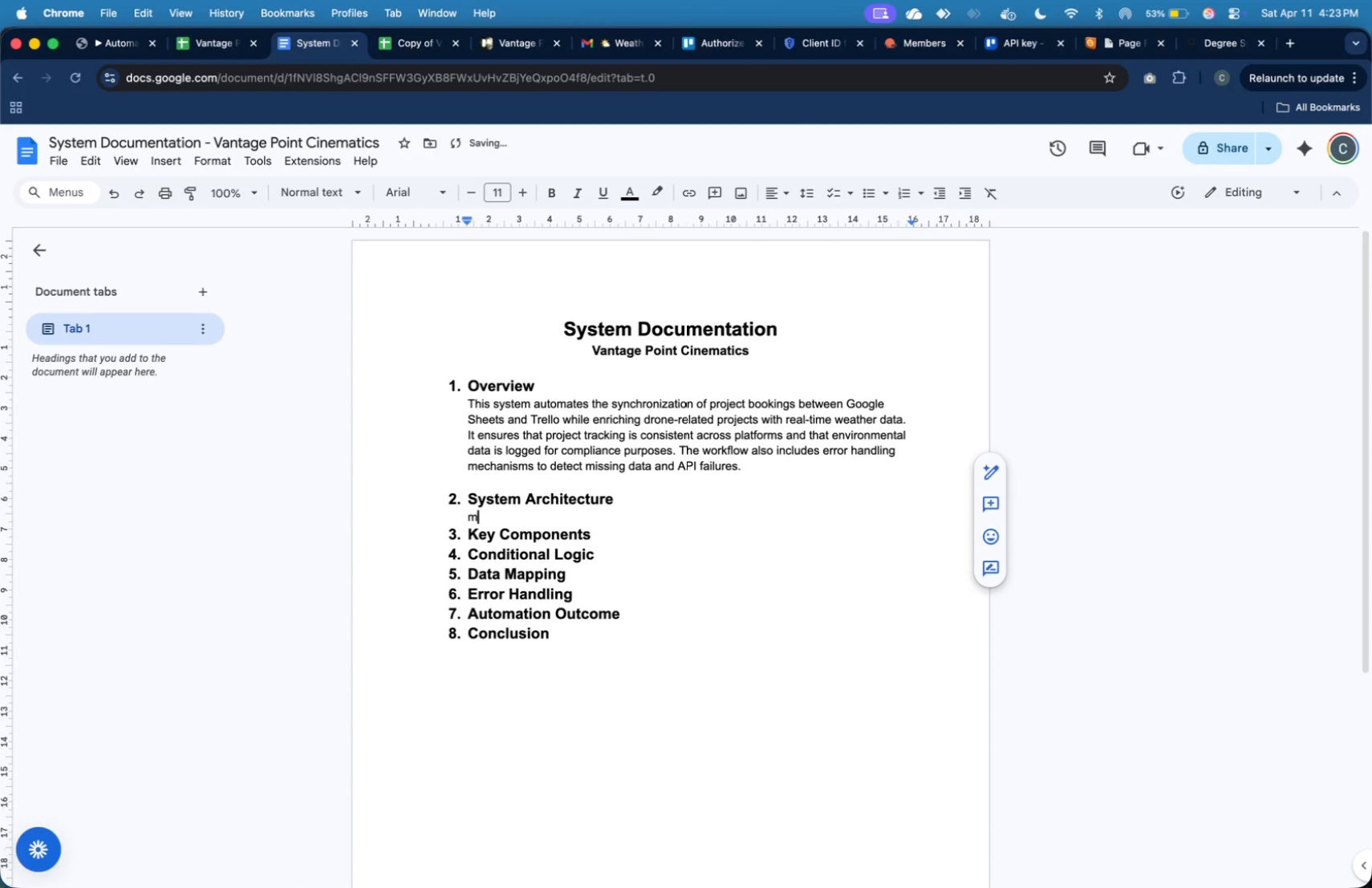 
key(Backspace)
 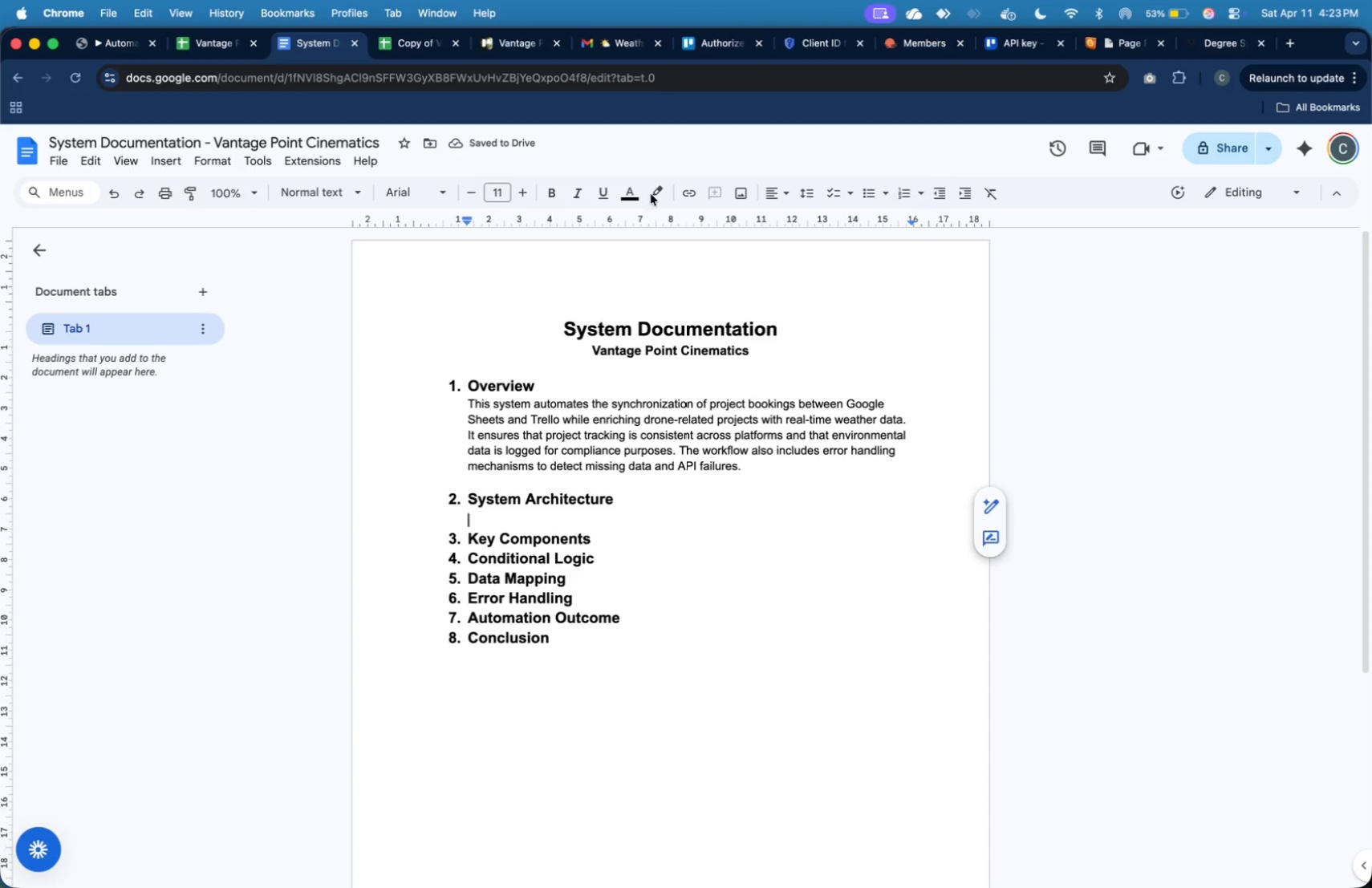 
left_click([526, 193])
 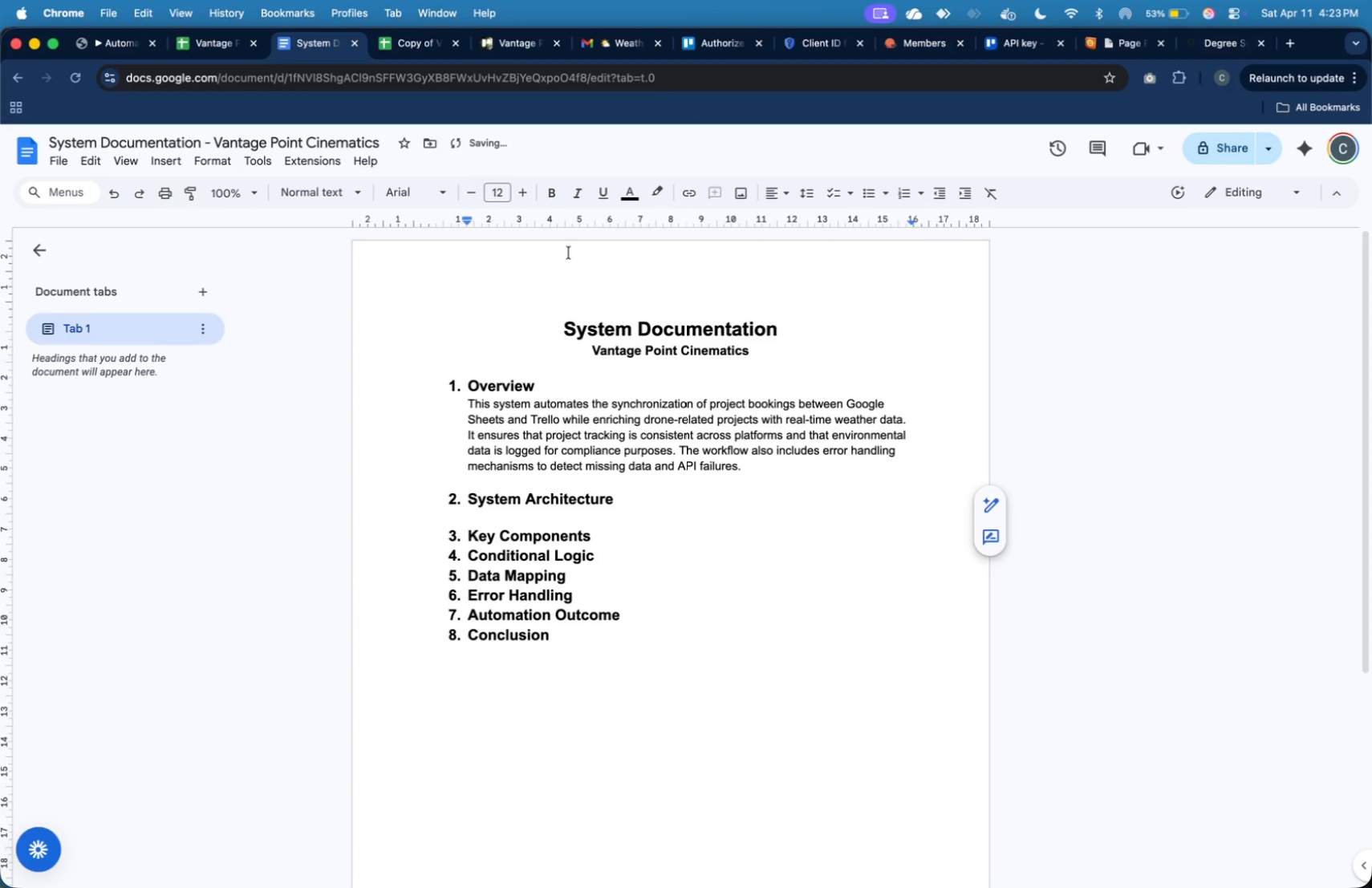 
key(Meta+B)
 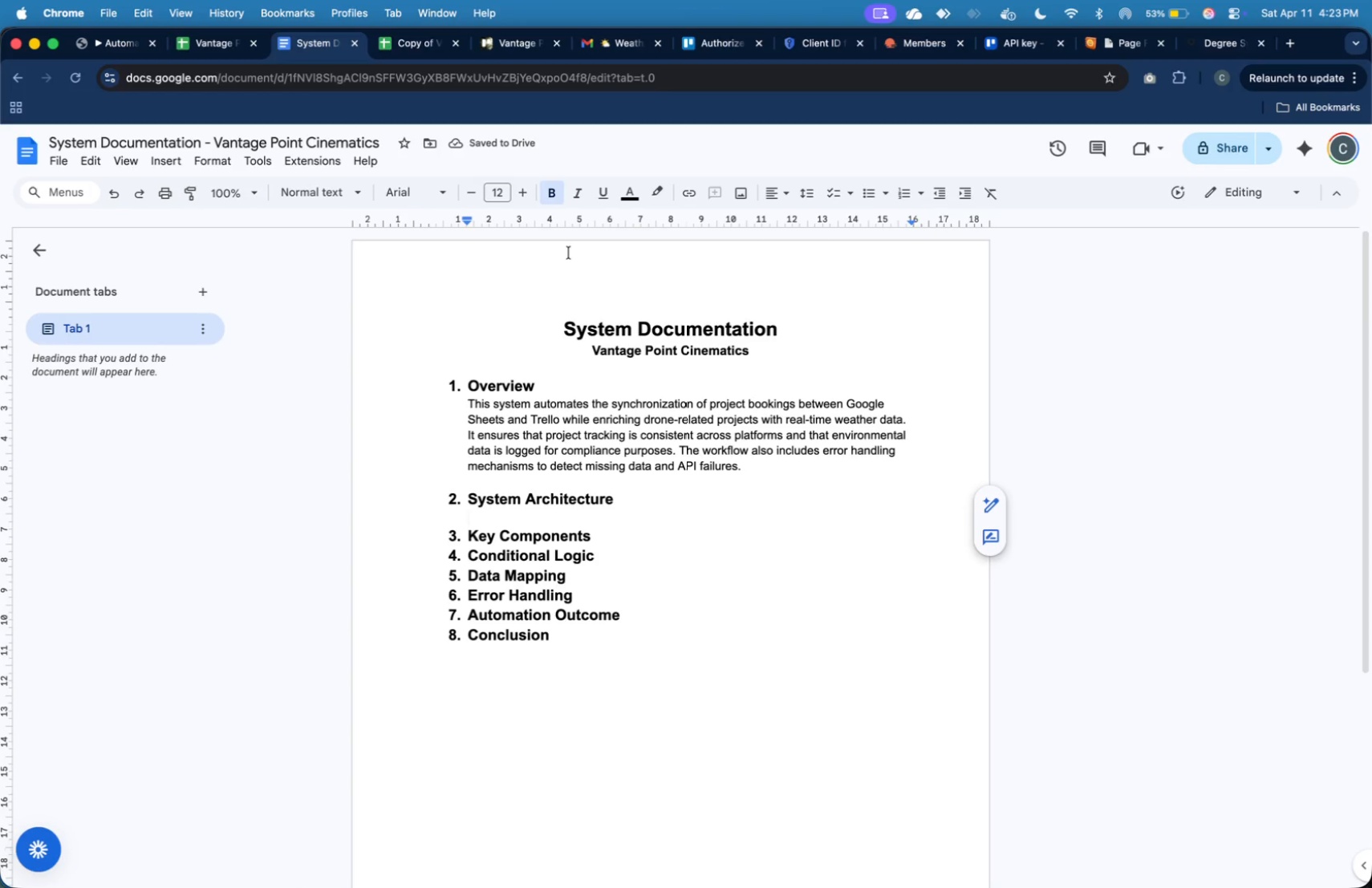 
hold_key(key=ShiftLeft, duration=2.0)
 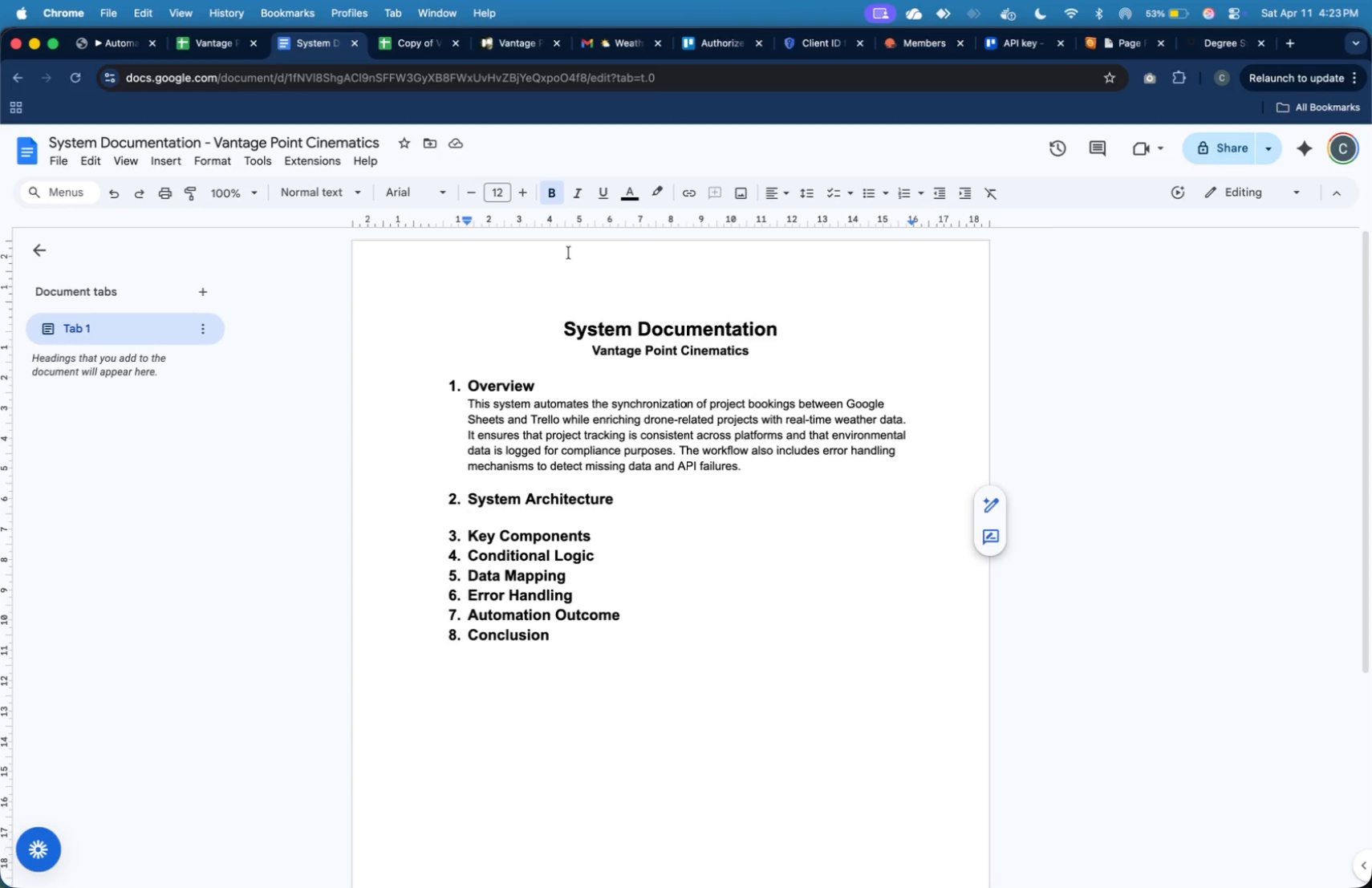 
key(Shift+W)
 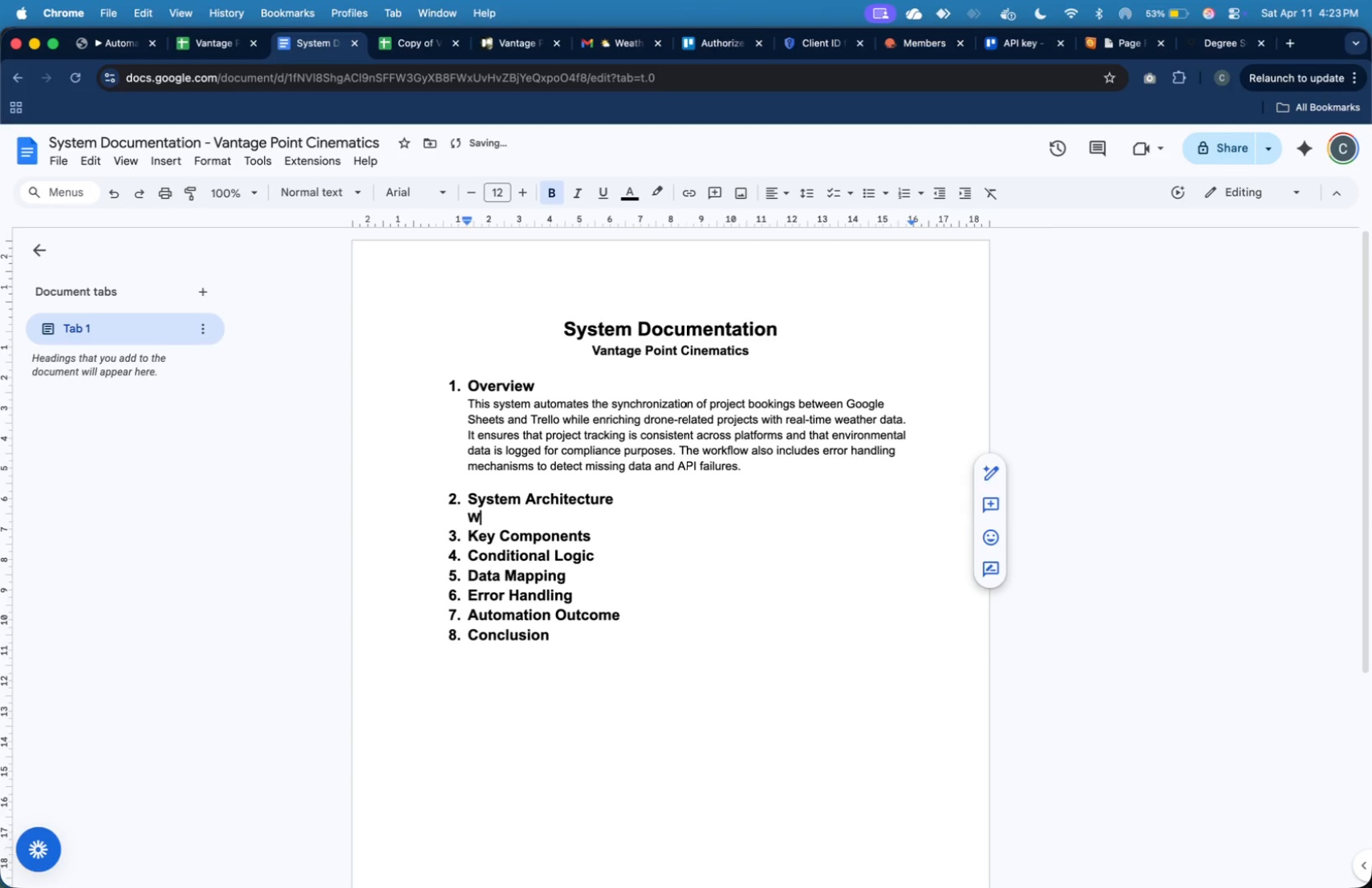 
key(Backspace)
 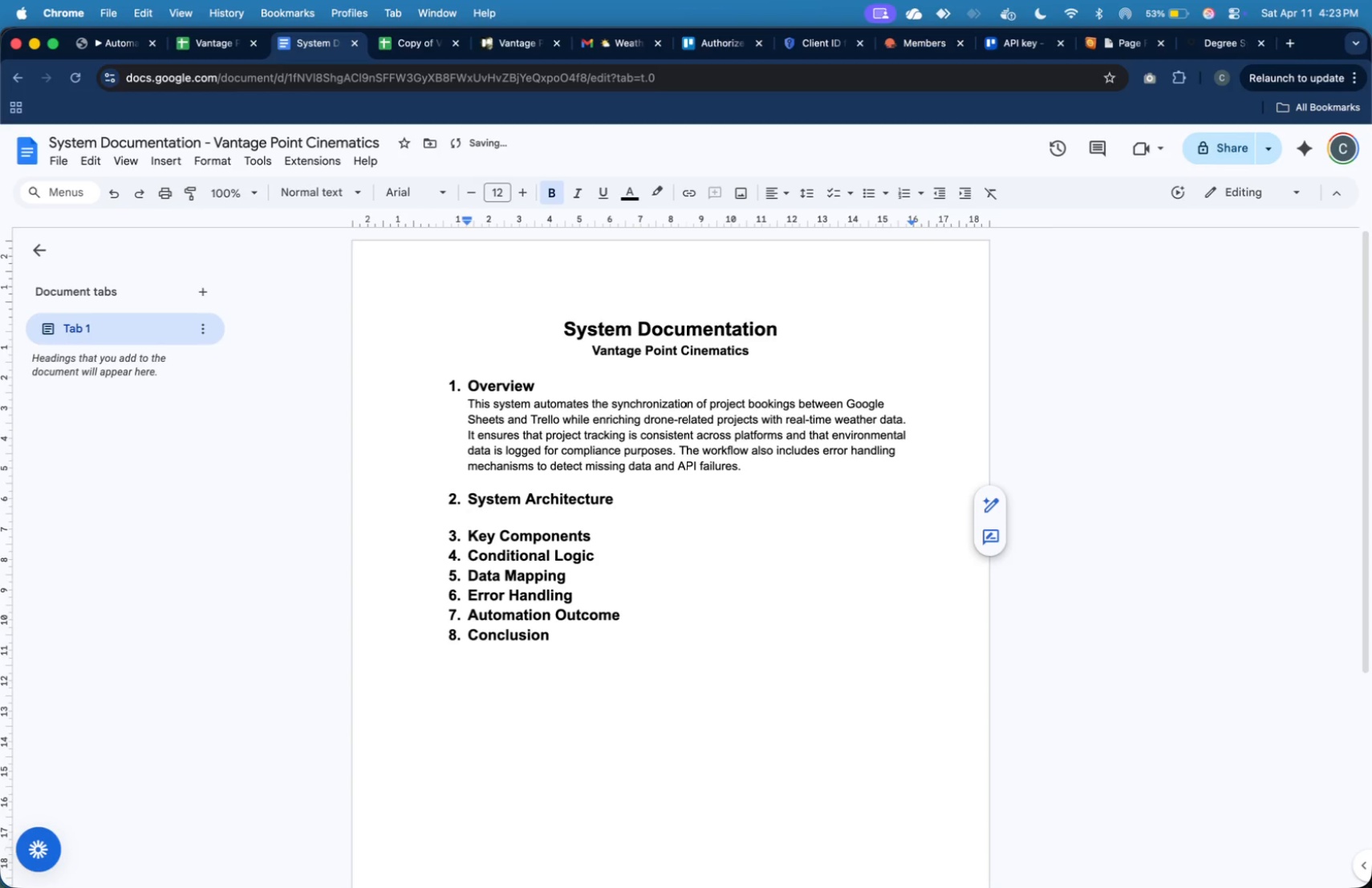 
key(Shift+W)
 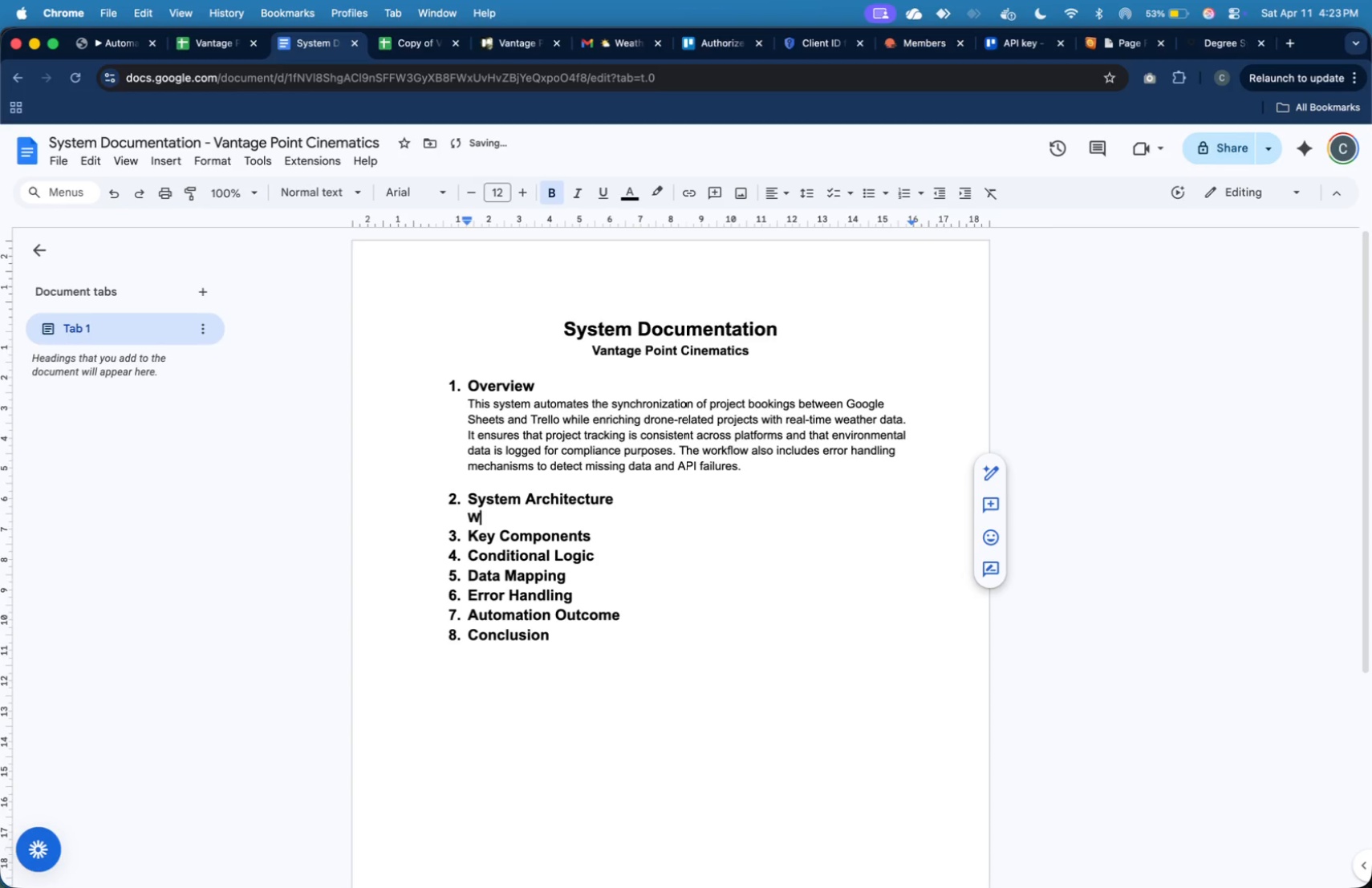 
key(Backspace)
 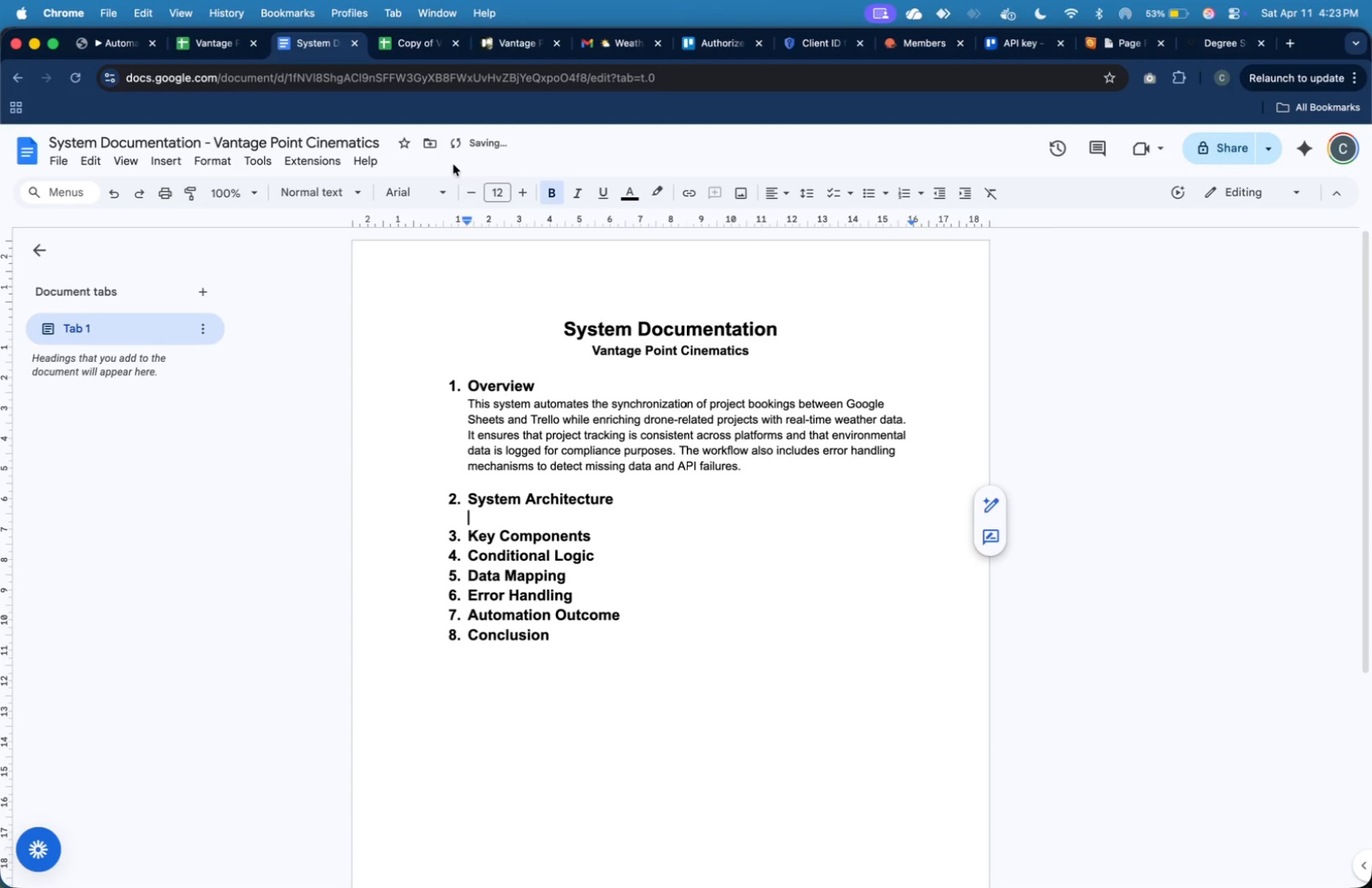 
left_click([472, 190])
 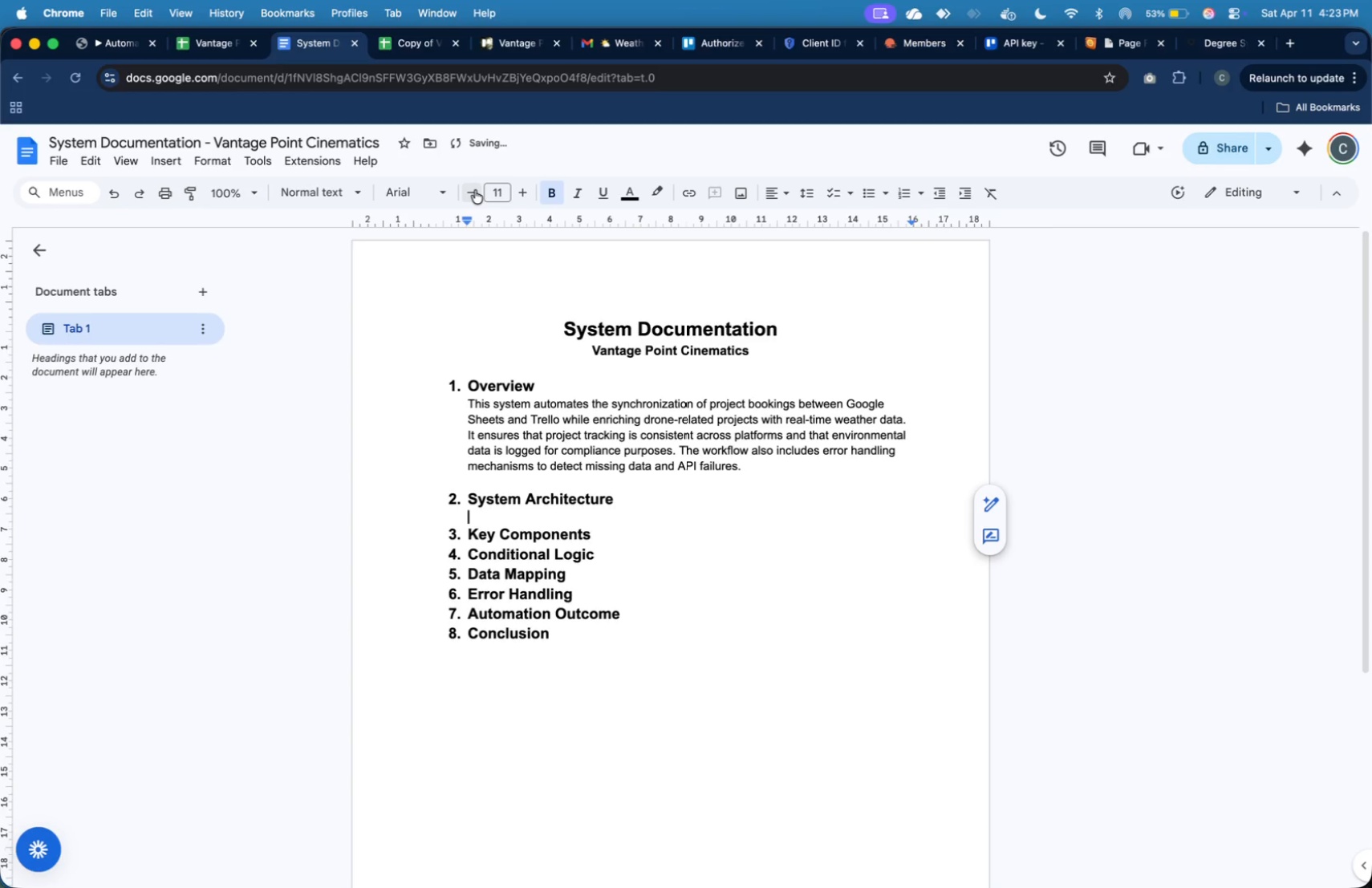 
type(Workflow 1: Booking -> Trello Automation)
 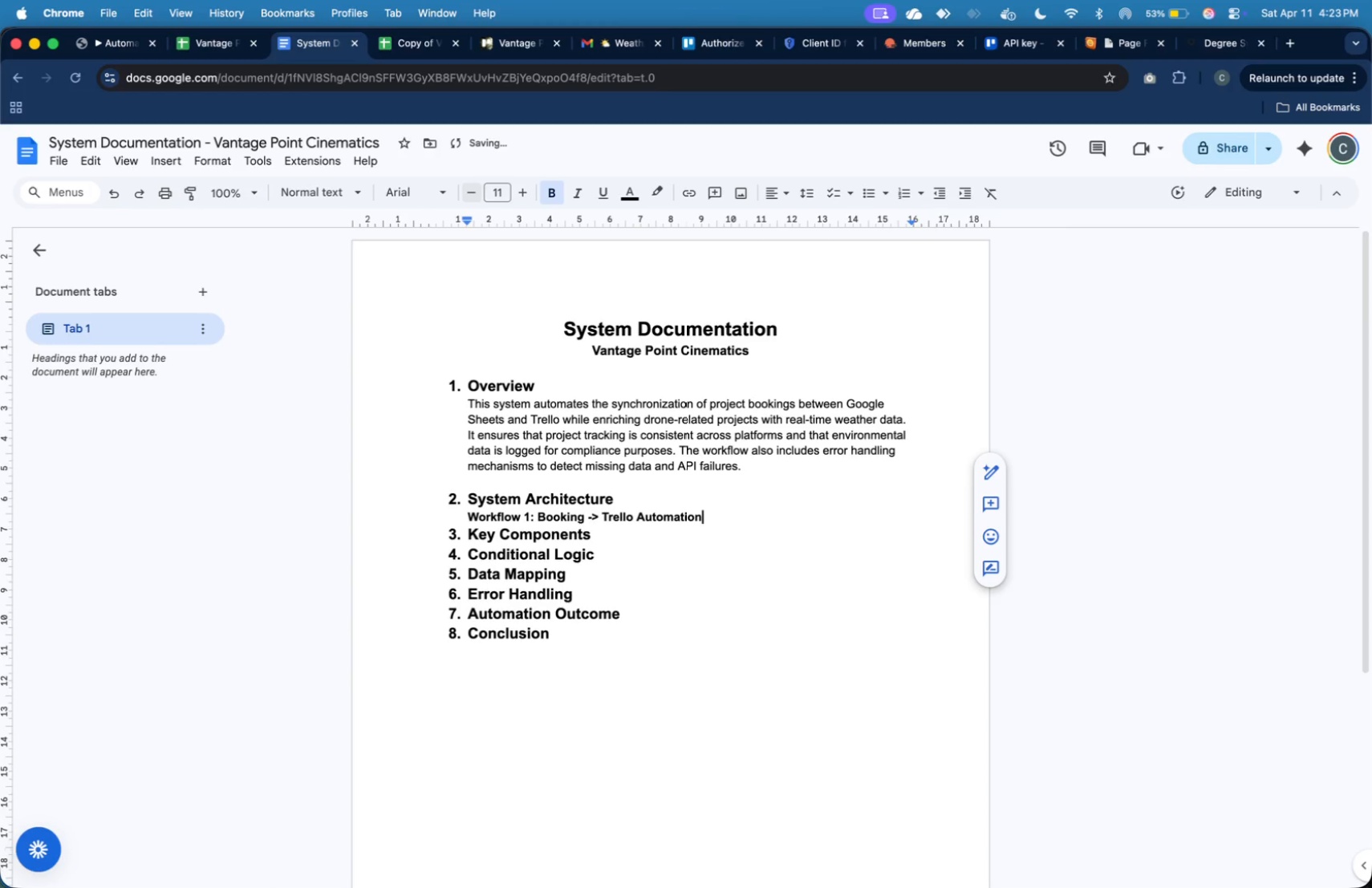 
key(Enter)
 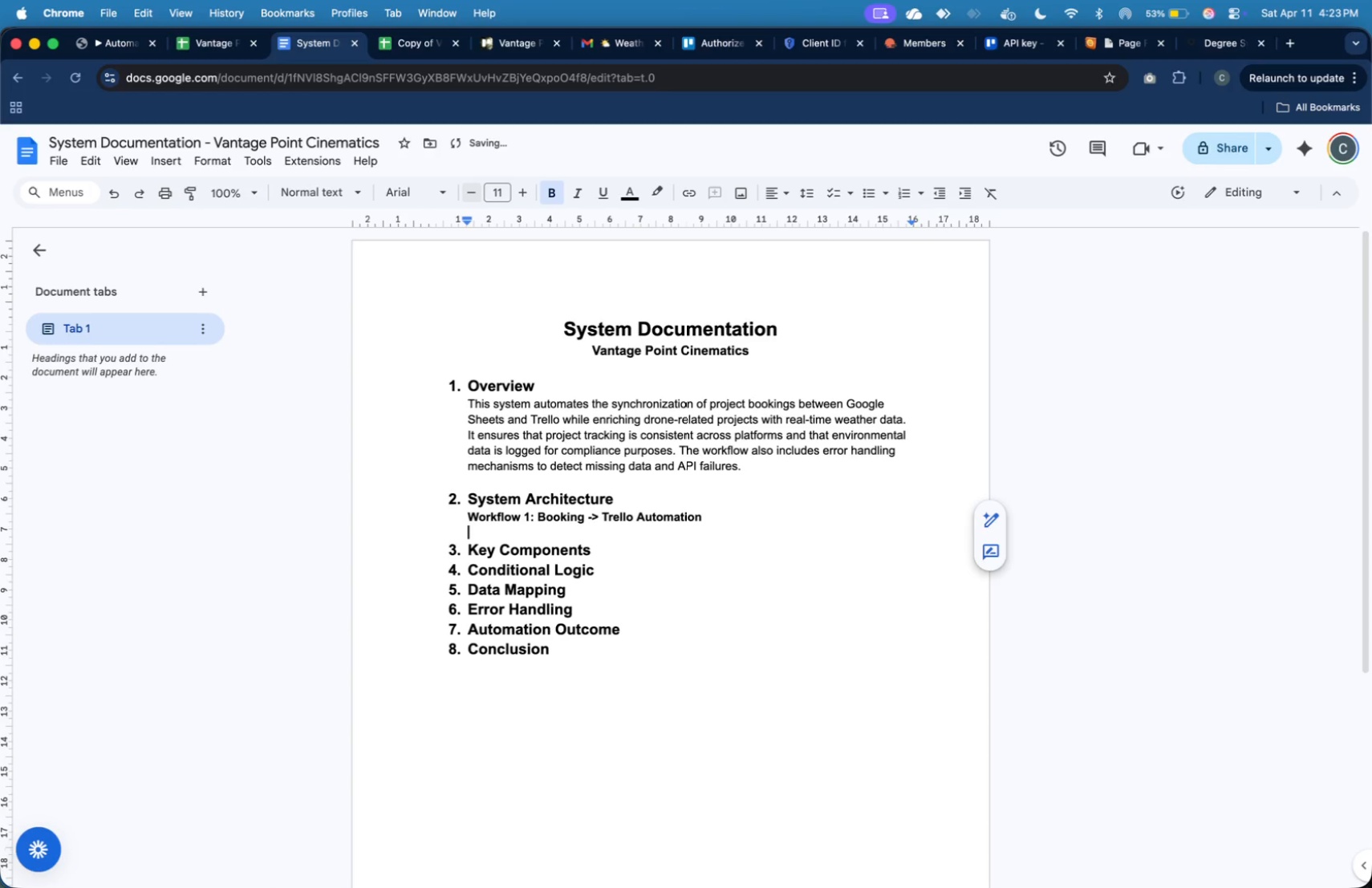 
key(Enter)
 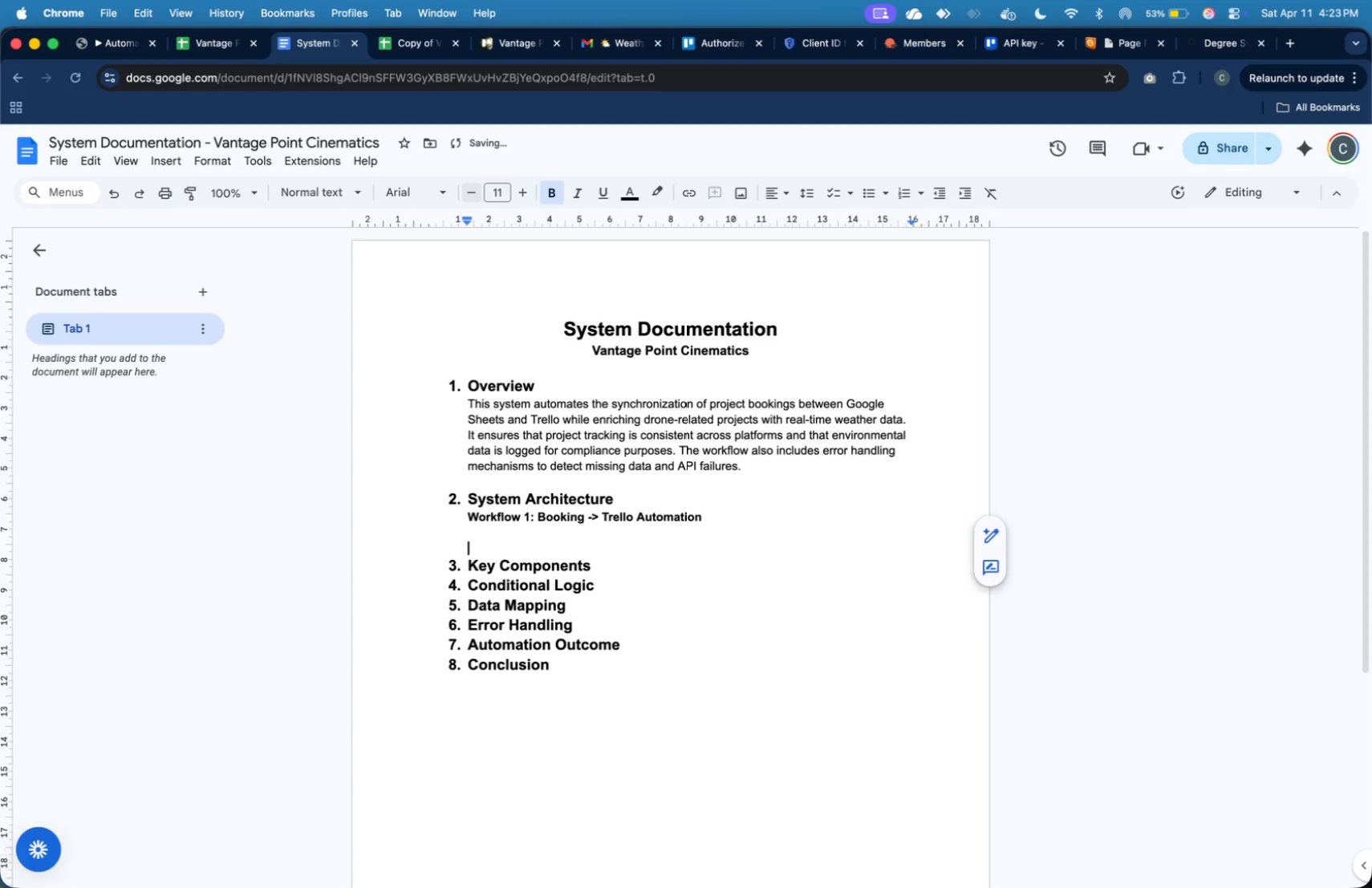 
type(Workflow 2: Trello -> Gool)
key(Backspace)
type(gle Sheets Status Sync)
 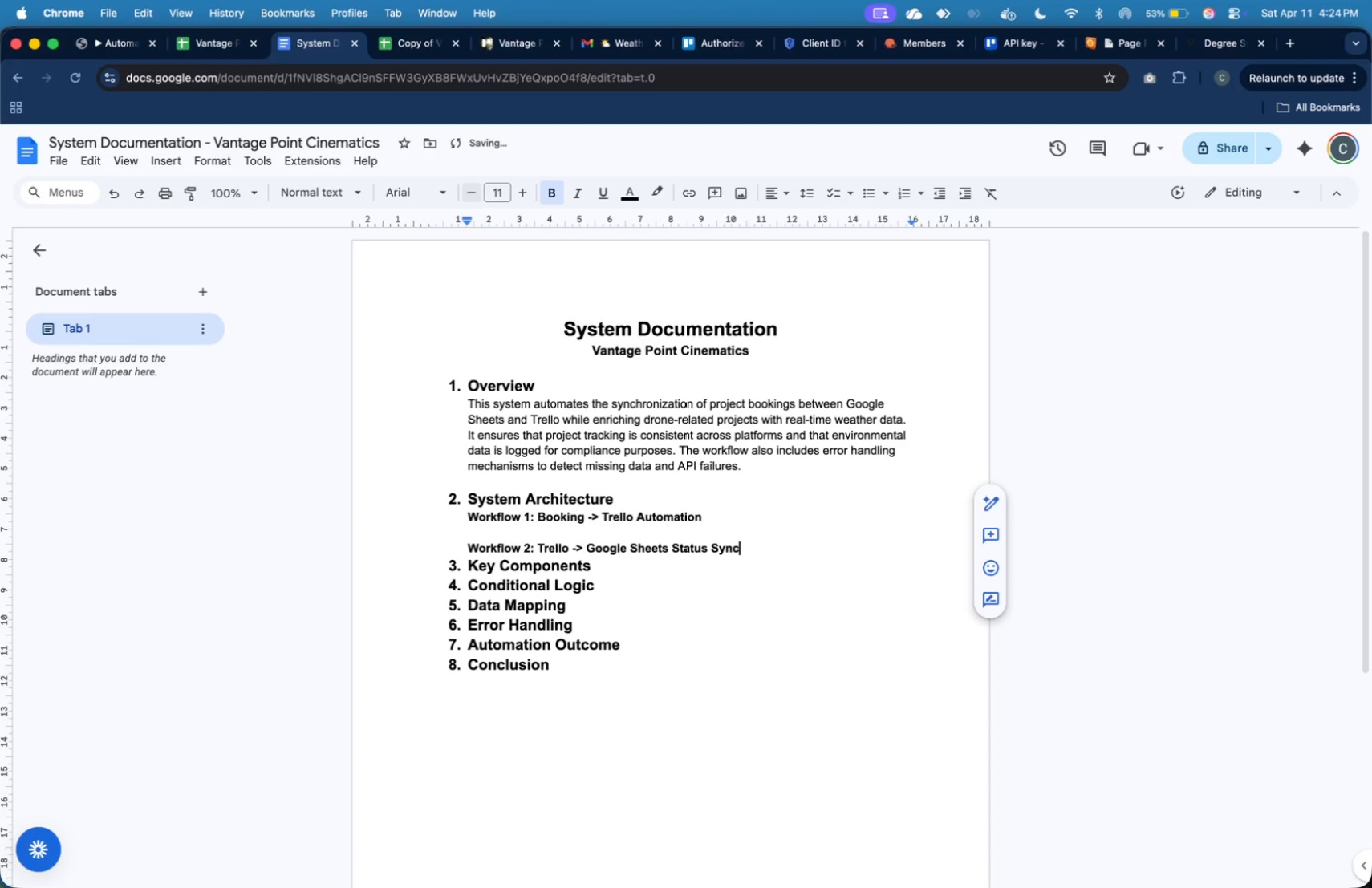 
key(Meta+Tab)